 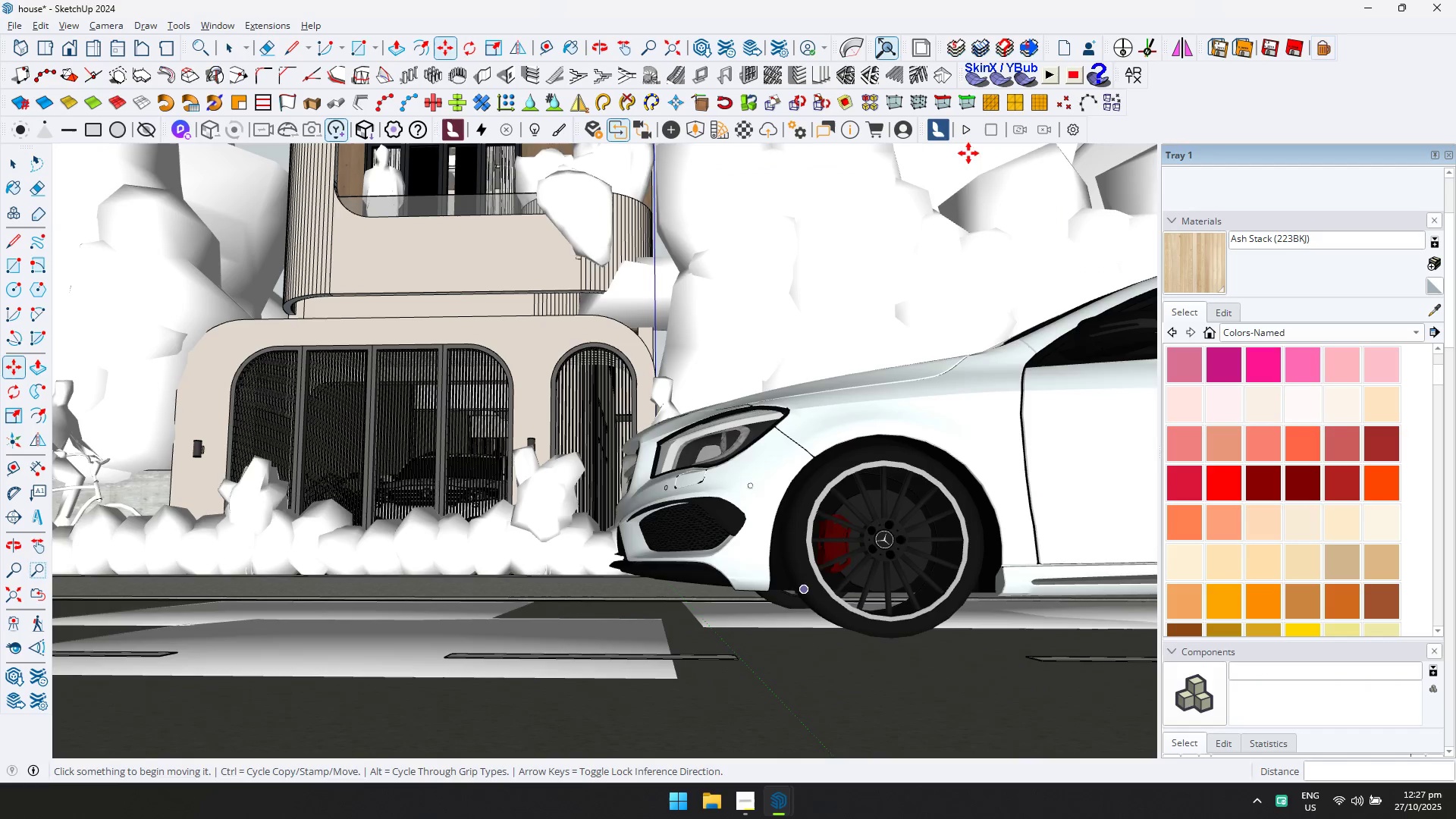 
key(Alt+Tab)
 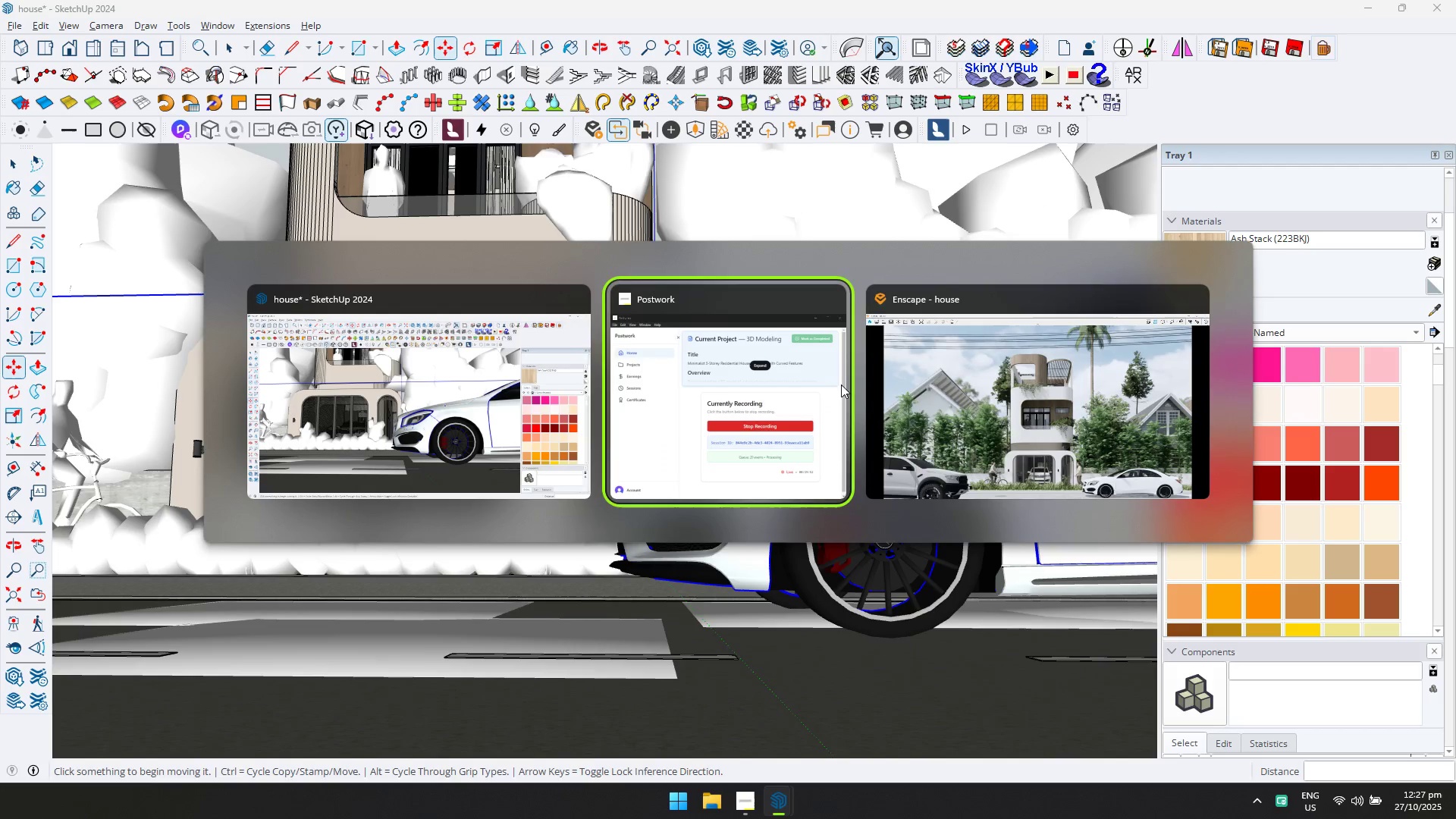 
key(Alt+Tab)
 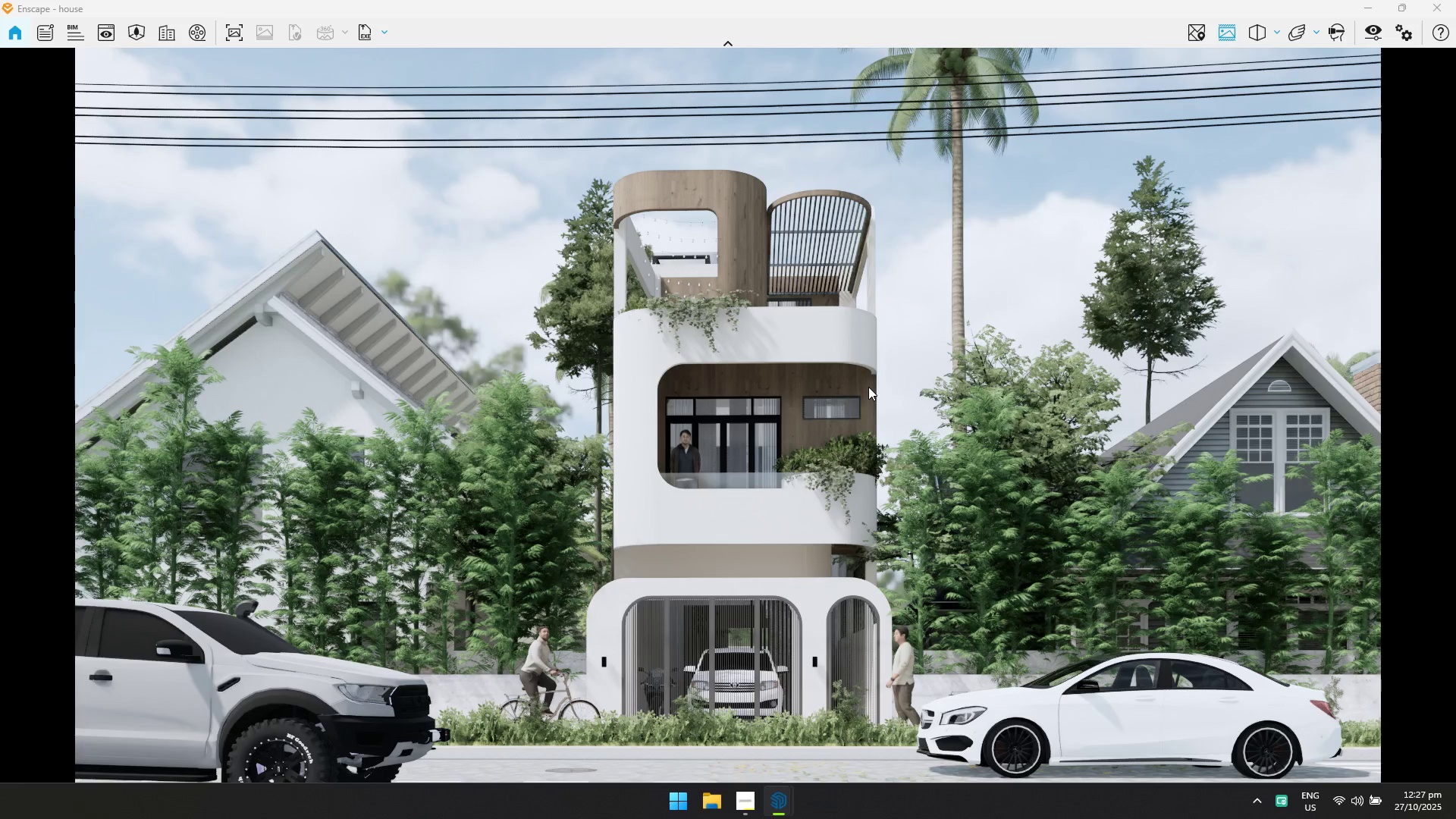 
left_click_drag(start_coordinate=[831, 422], to_coordinate=[842, 441])
 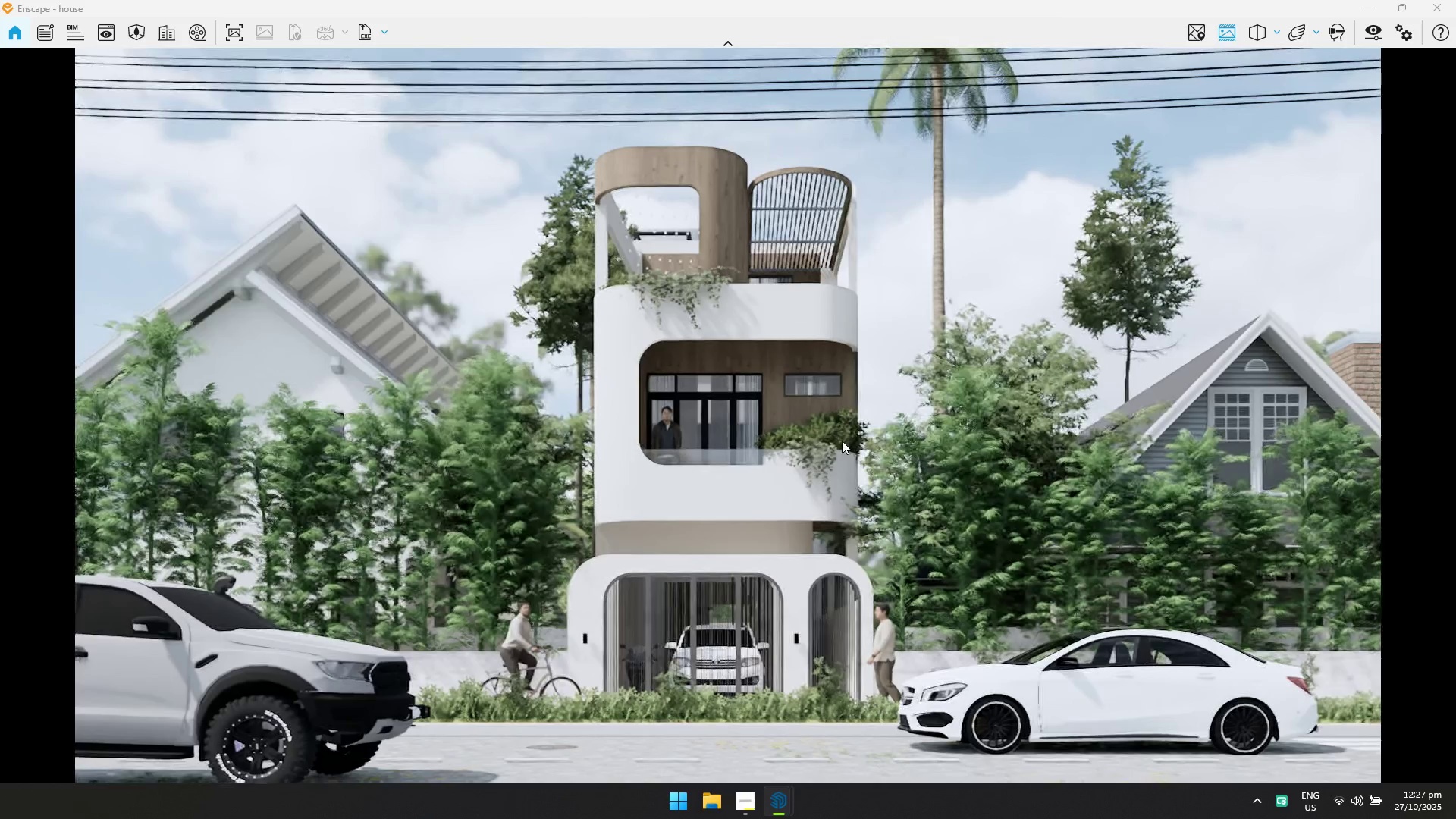 
key(Alt+Tab)
 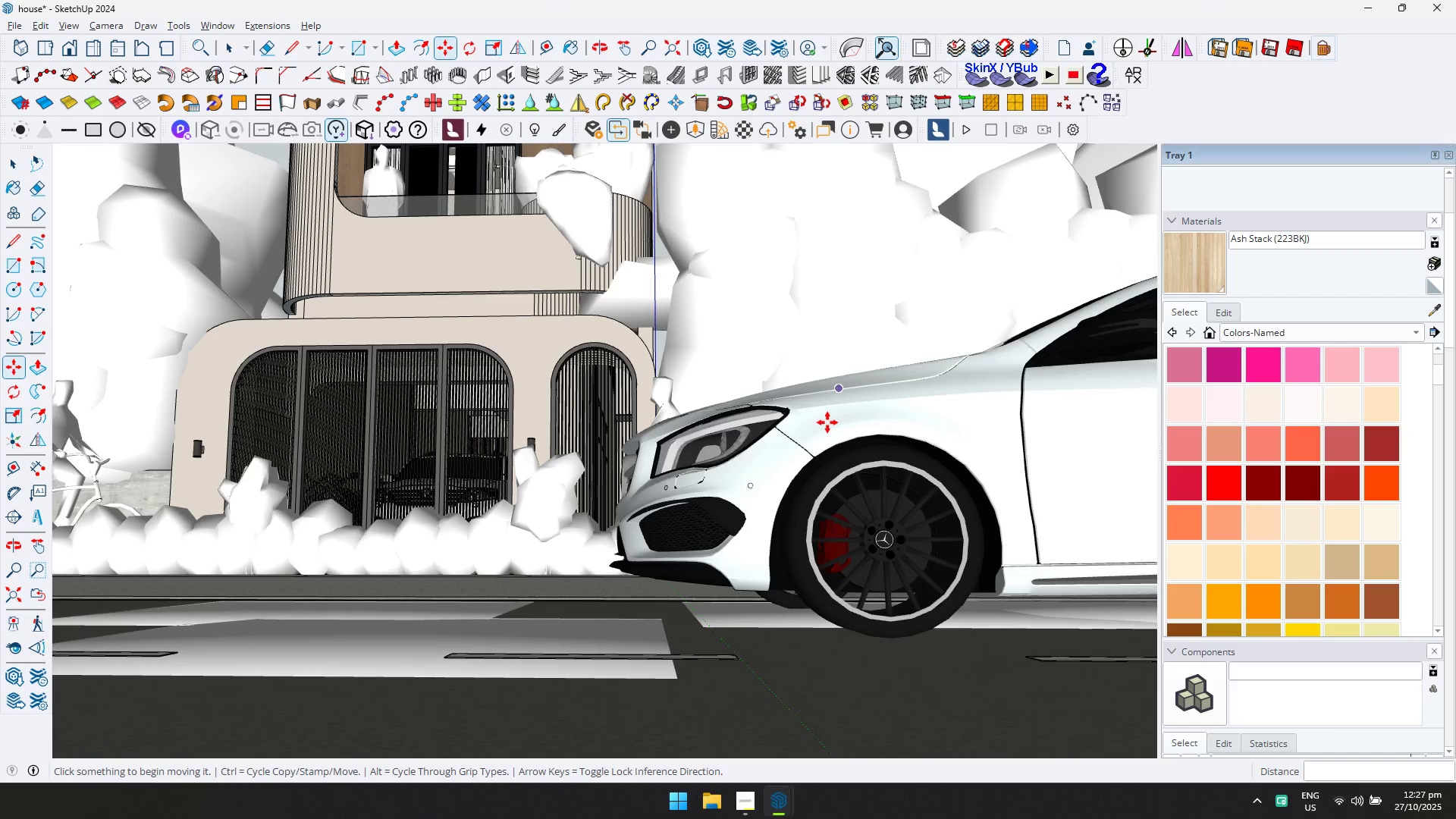 
key(Alt+AltLeft)
 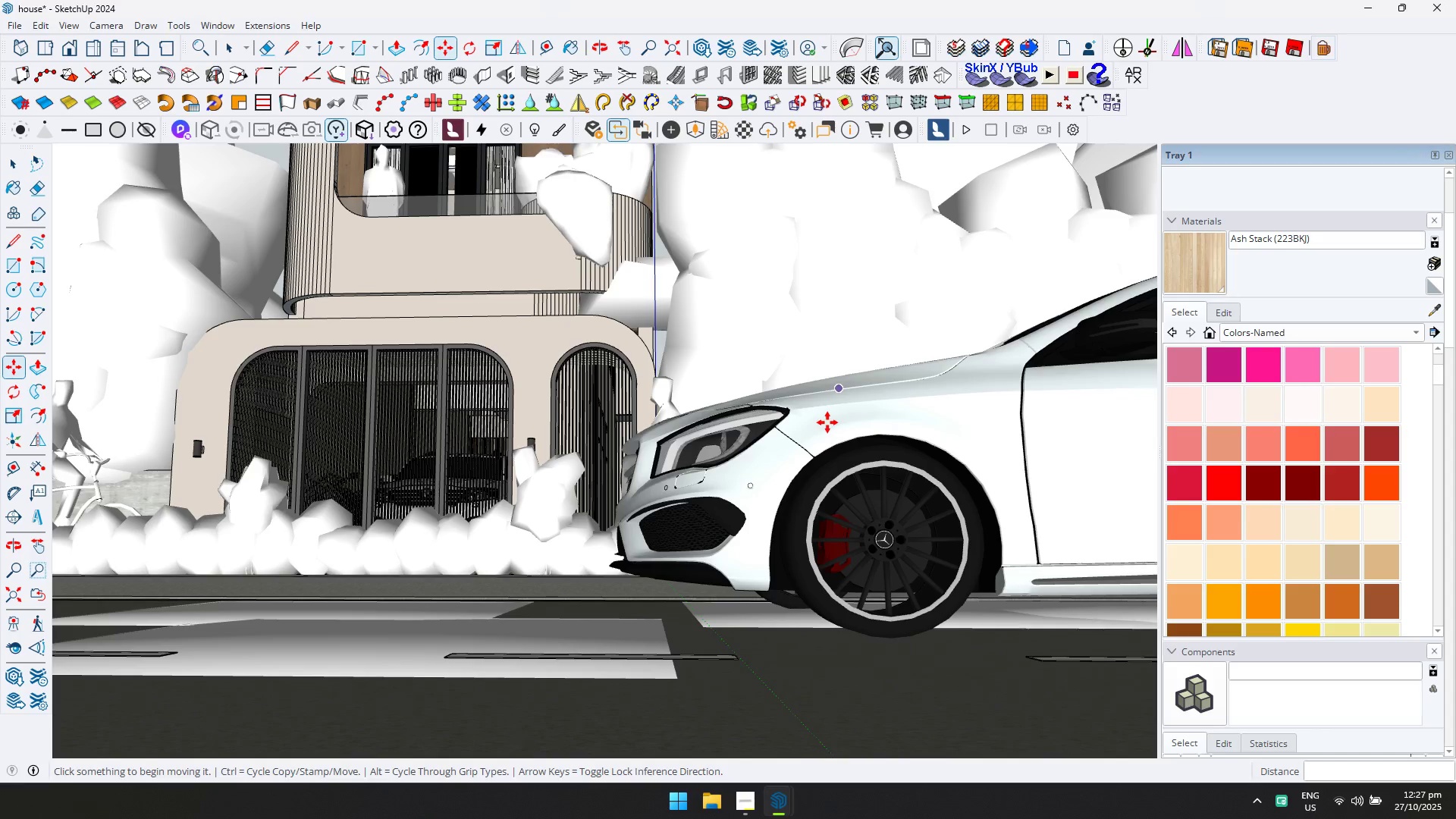 
key(Alt+AltLeft)
 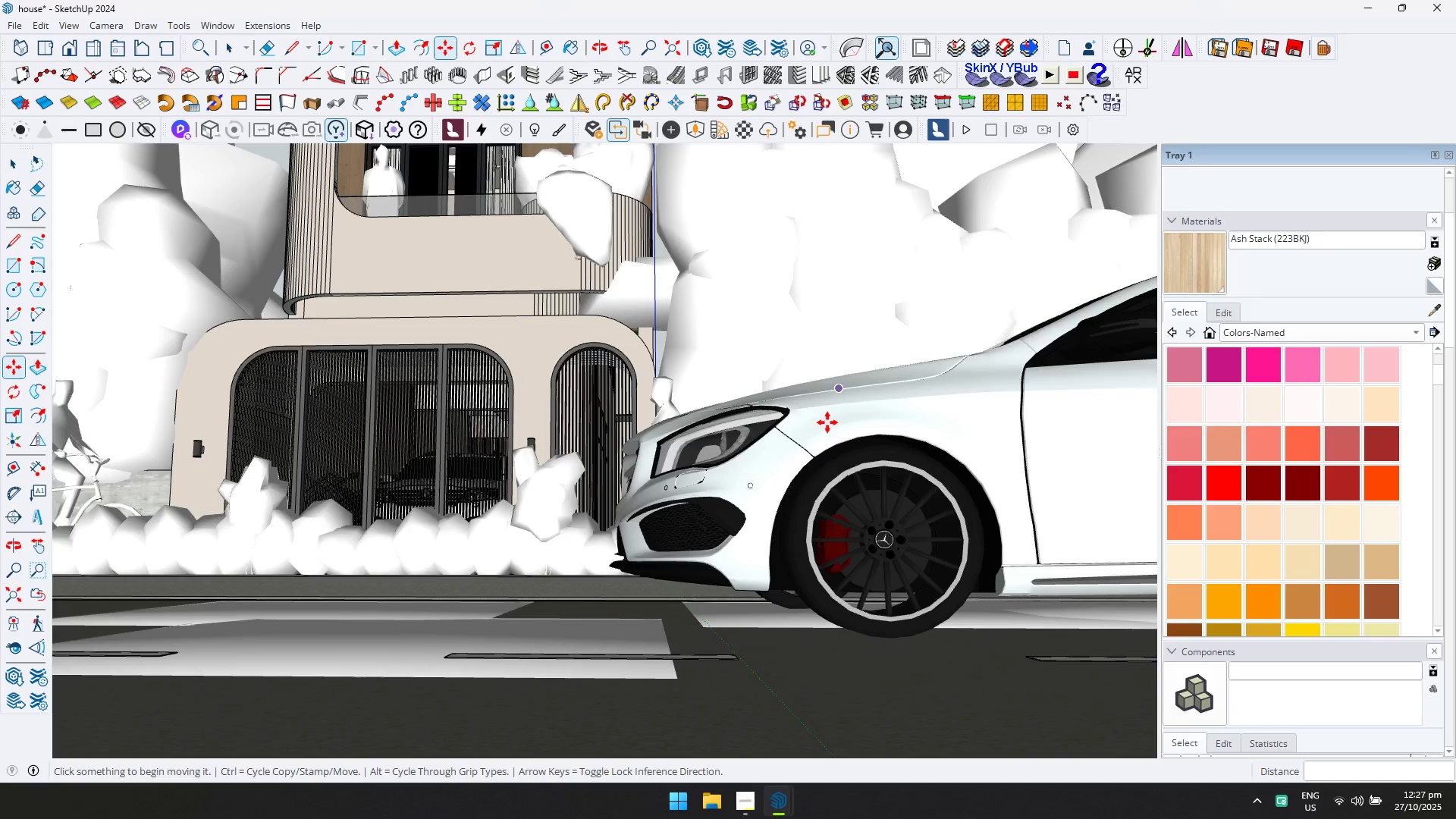 
key(Alt+Tab)
 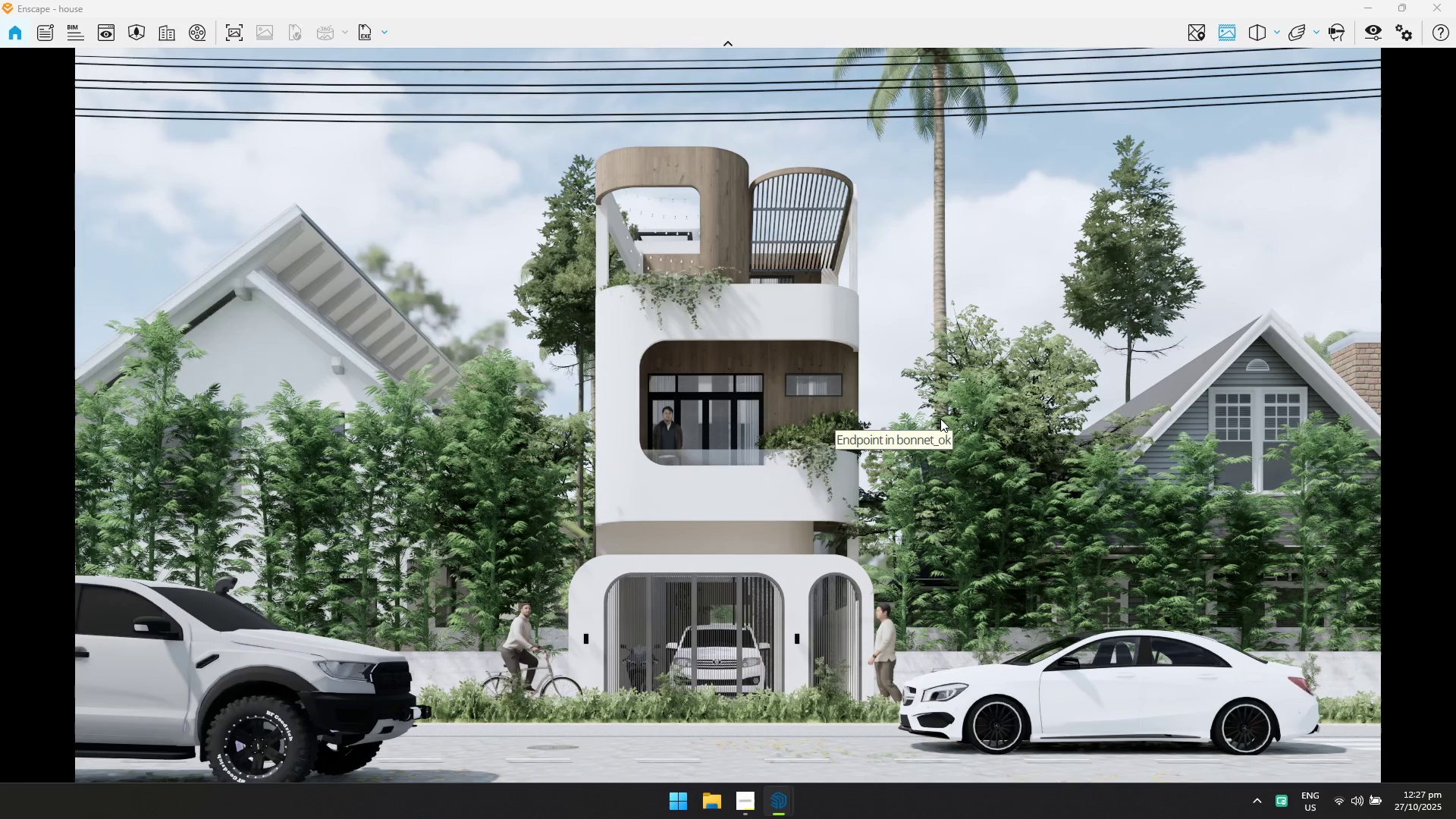 
key(Alt+AltLeft)
 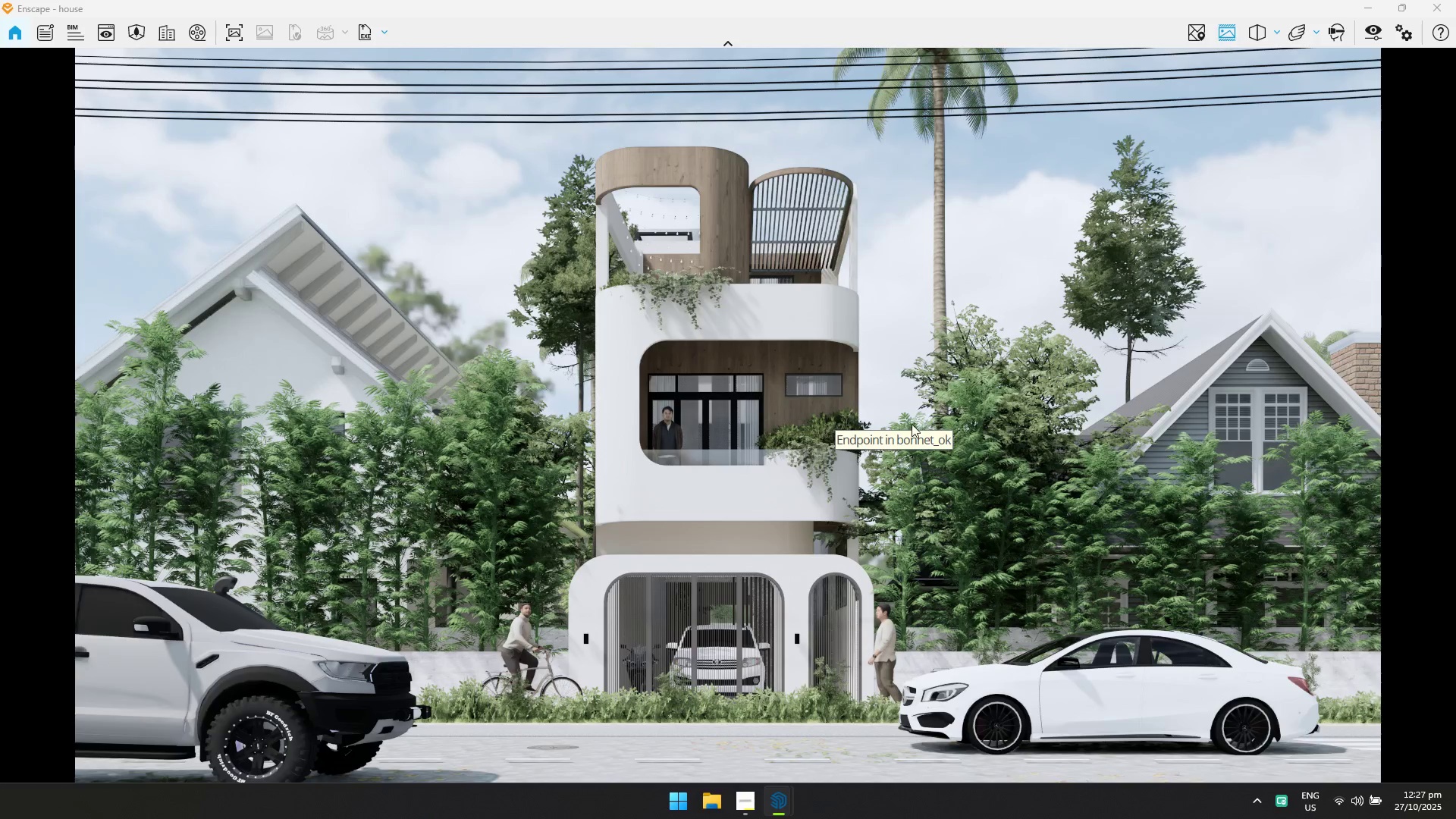 
key(Alt+Tab)
 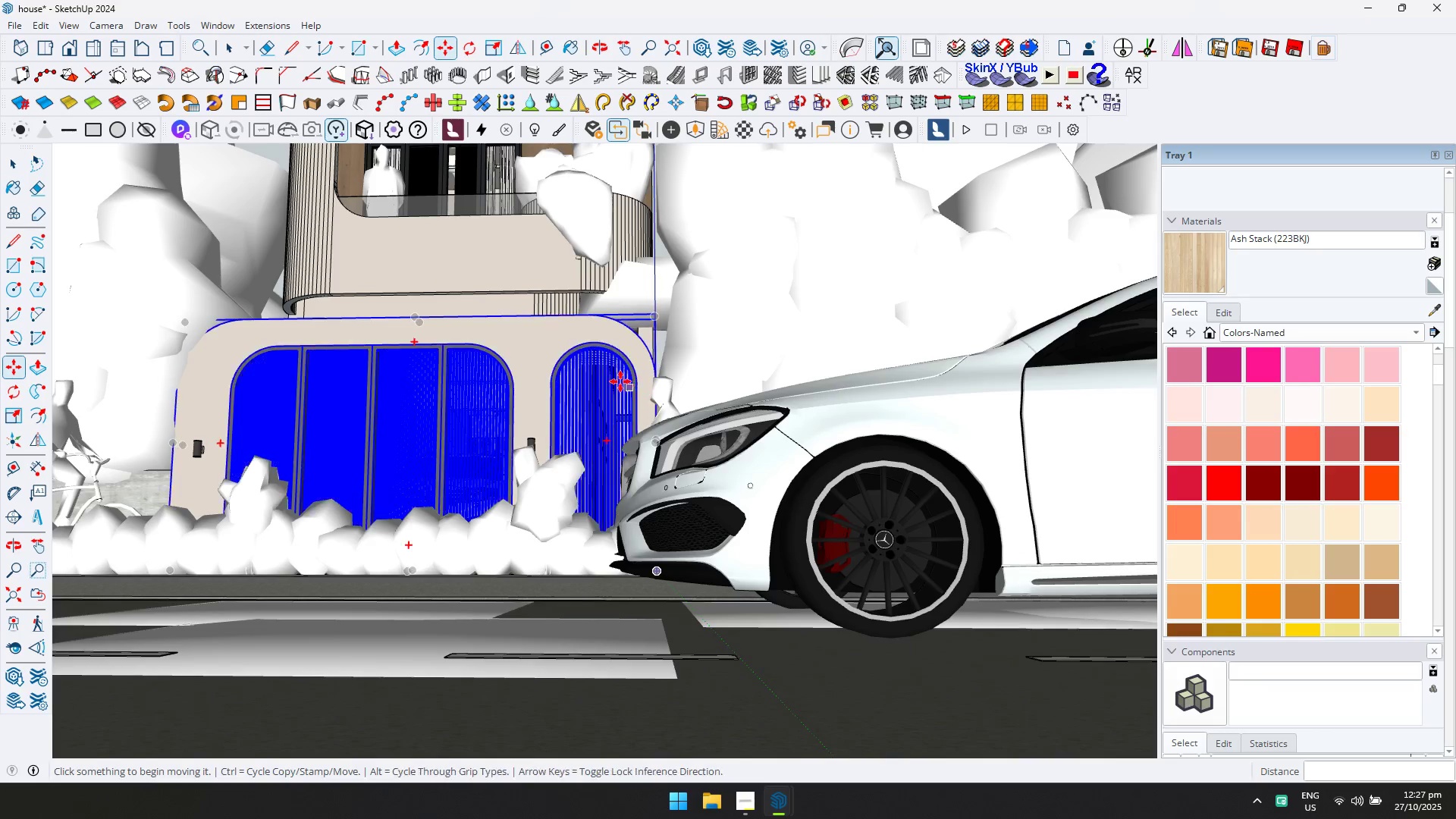 
scroll: coordinate [614, 381], scroll_direction: down, amount: 7.0
 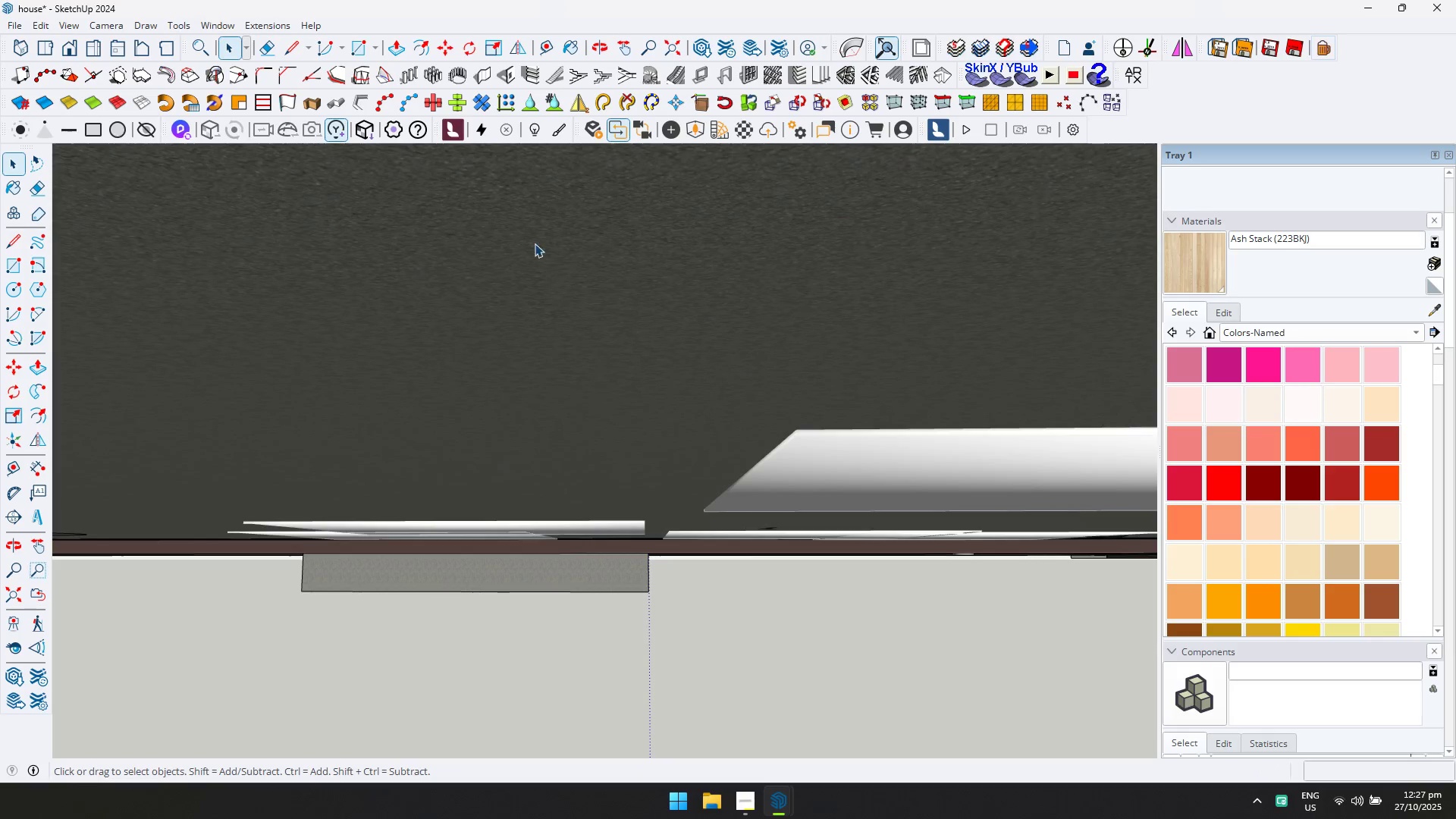 
key(Escape)
 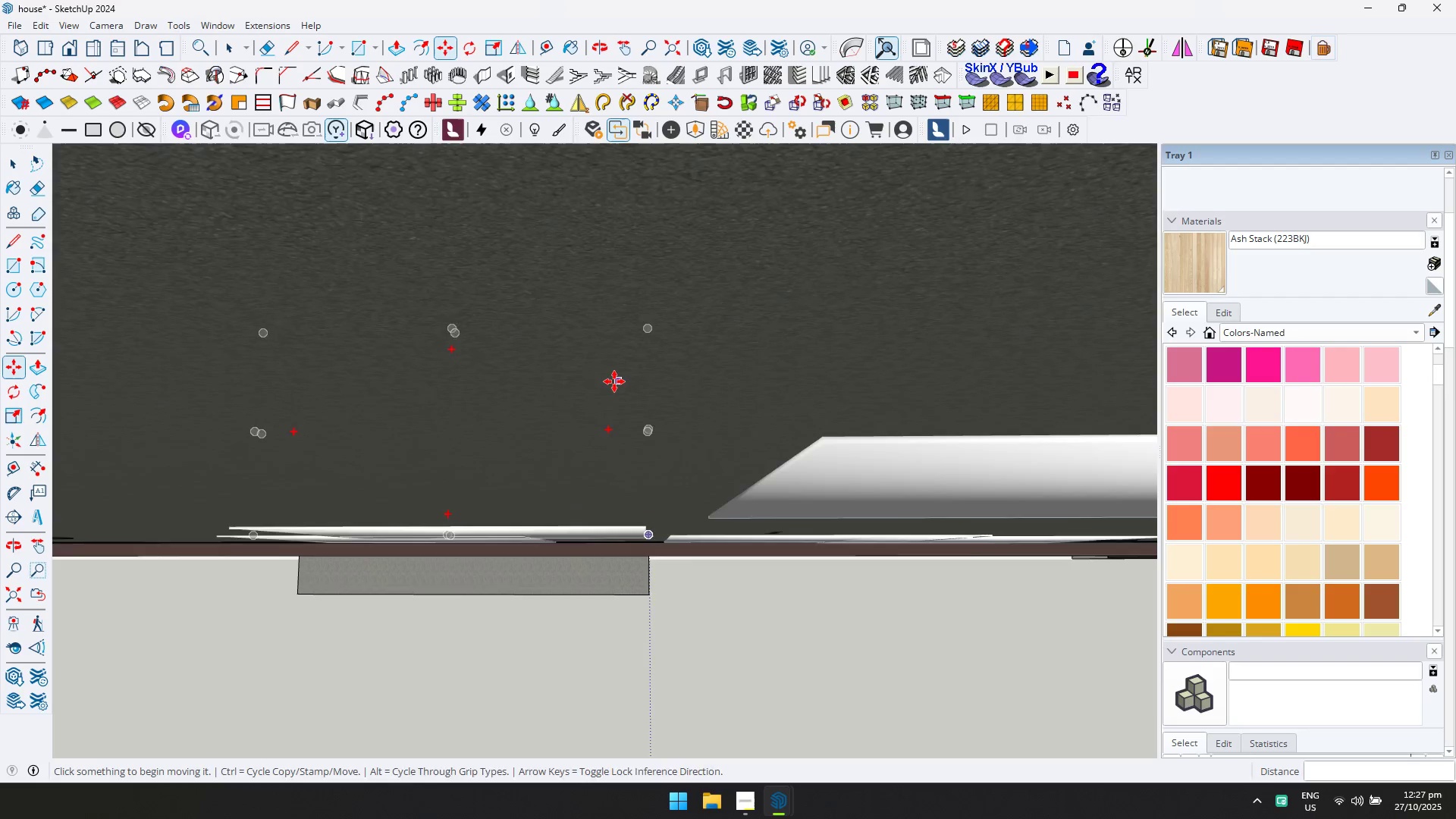 
key(Space)
 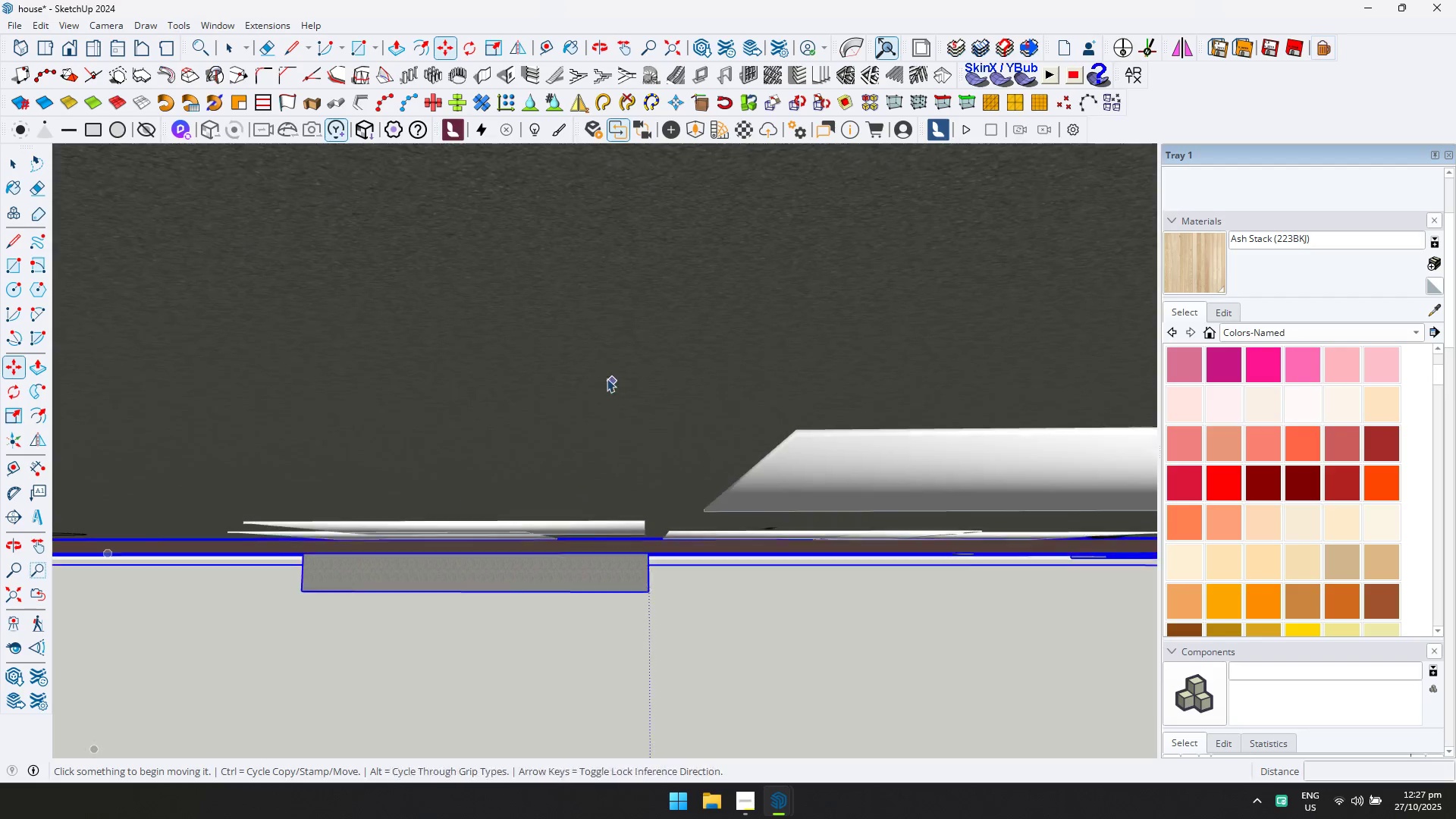 
key(Escape)
 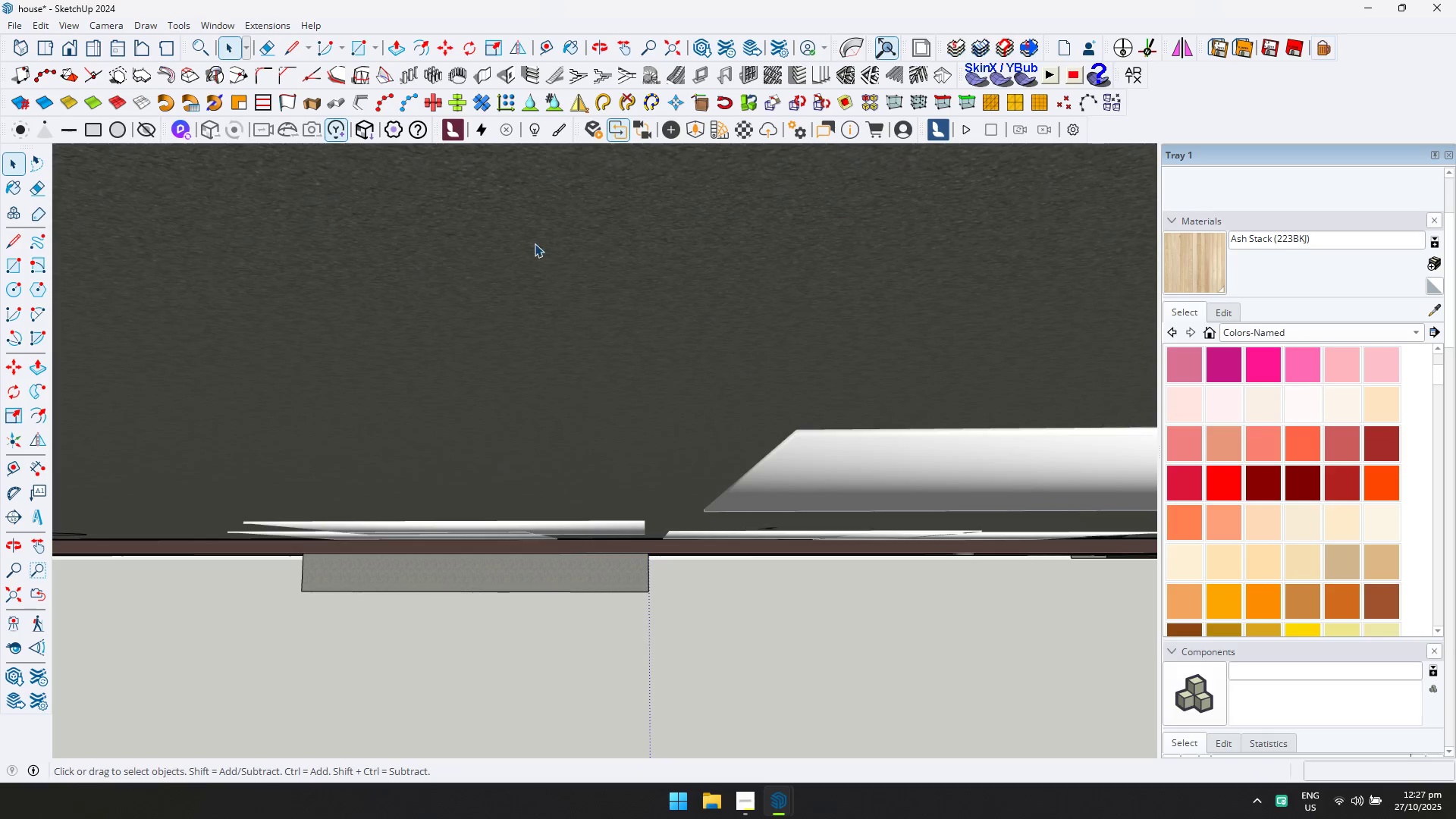 
hold_key(key=ShiftLeft, duration=0.55)
 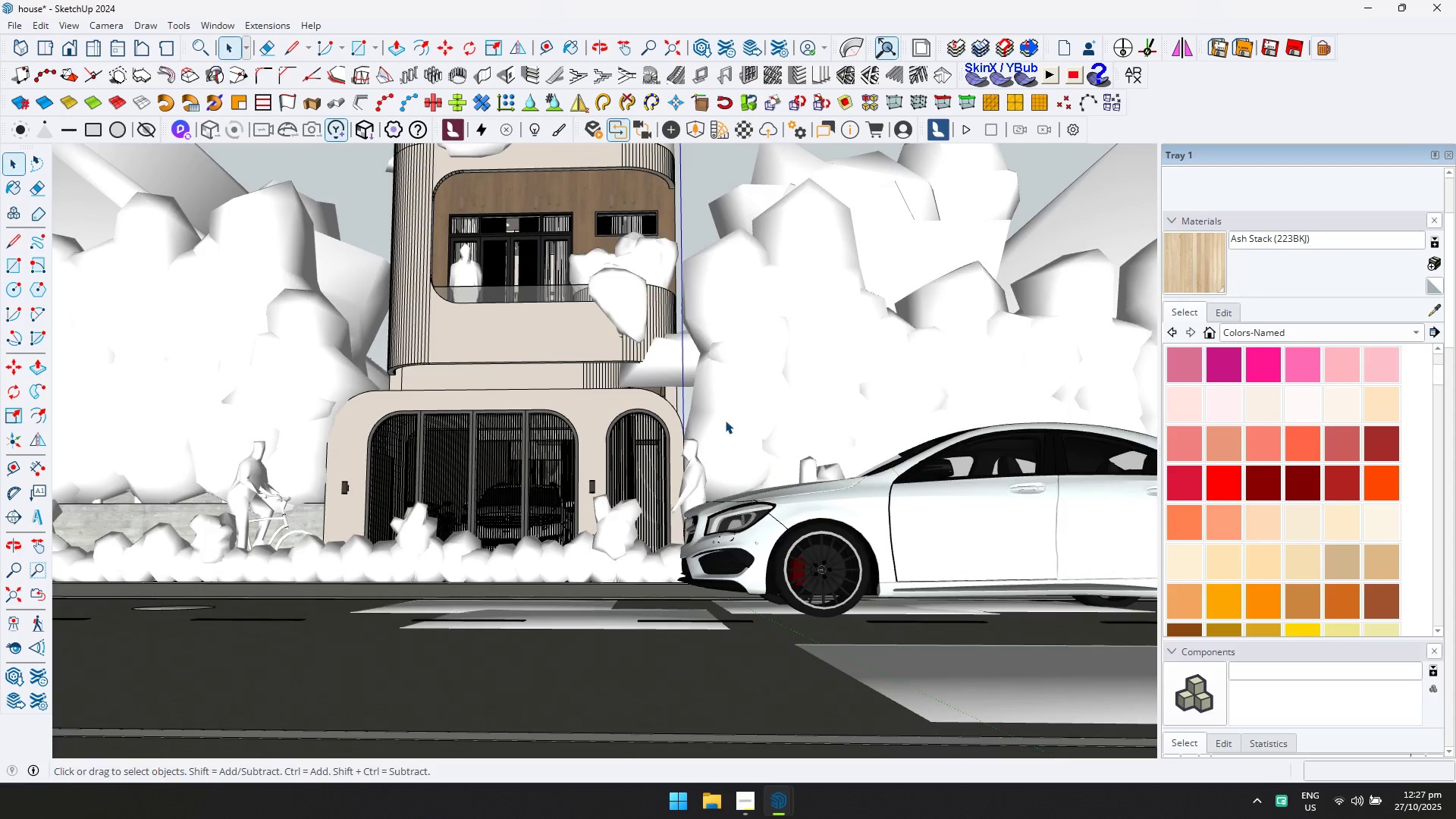 
key(Alt+AltLeft)
 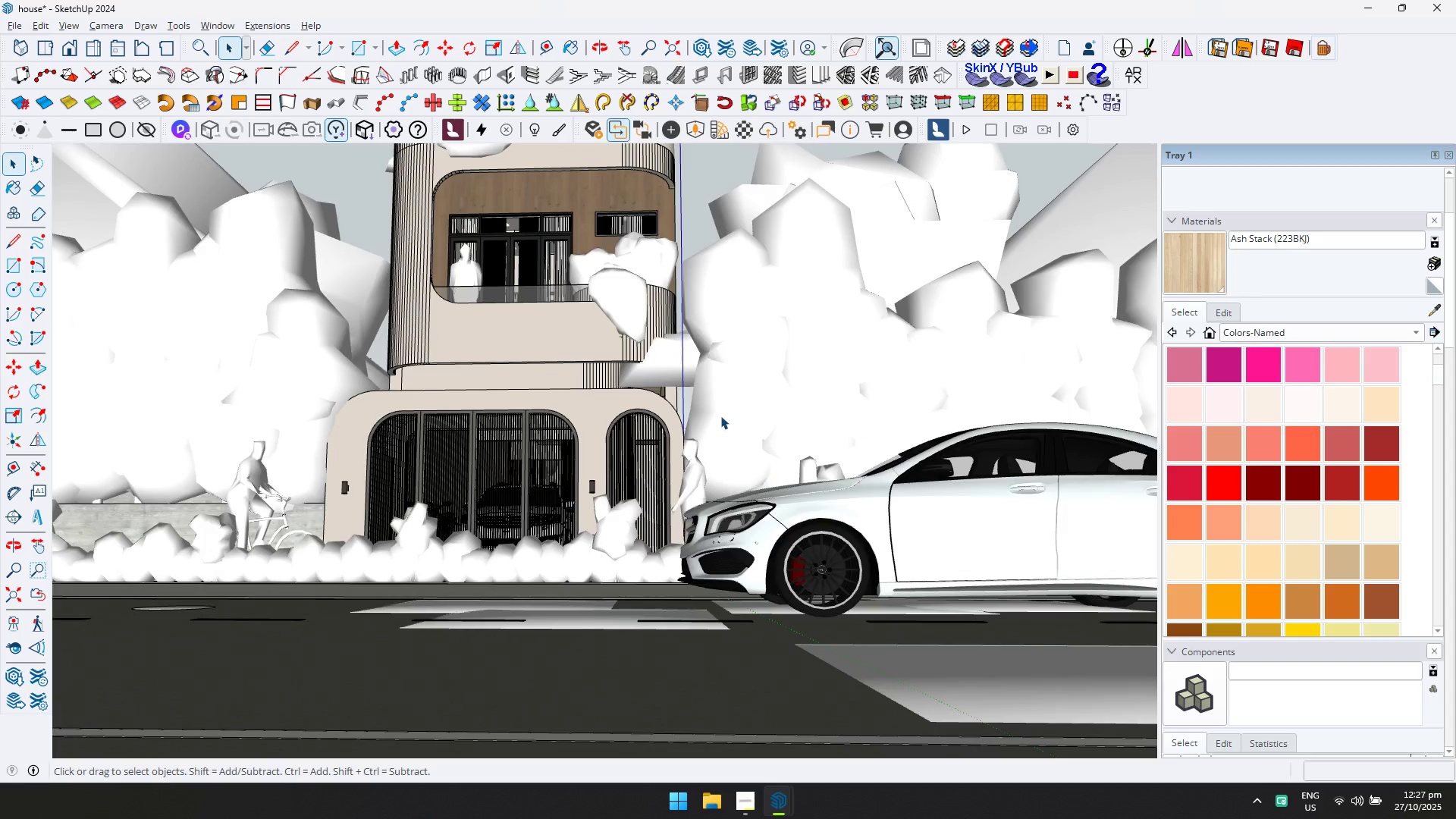 
key(Alt+Tab)
 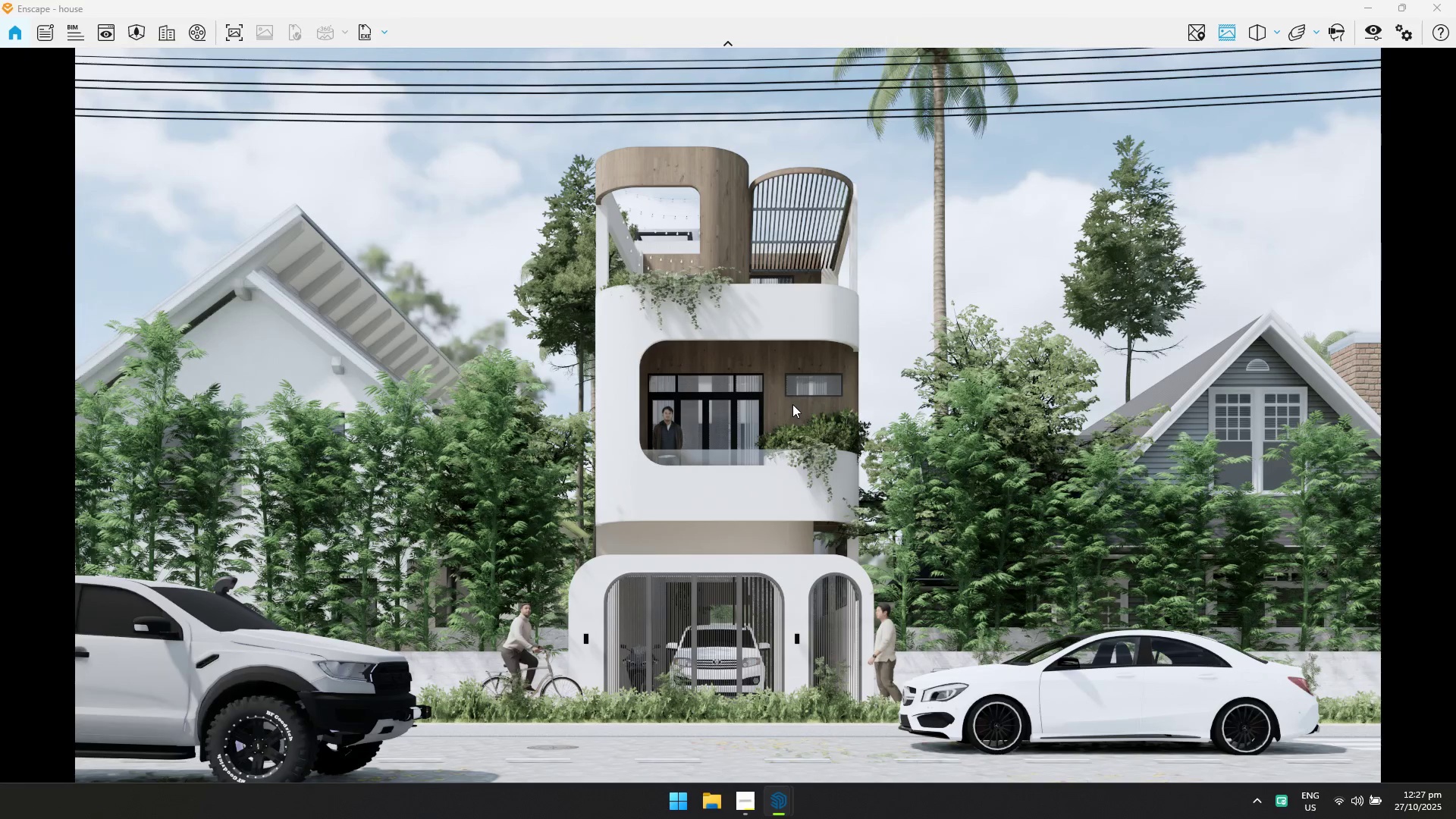 
left_click_drag(start_coordinate=[792, 424], to_coordinate=[571, 447])
 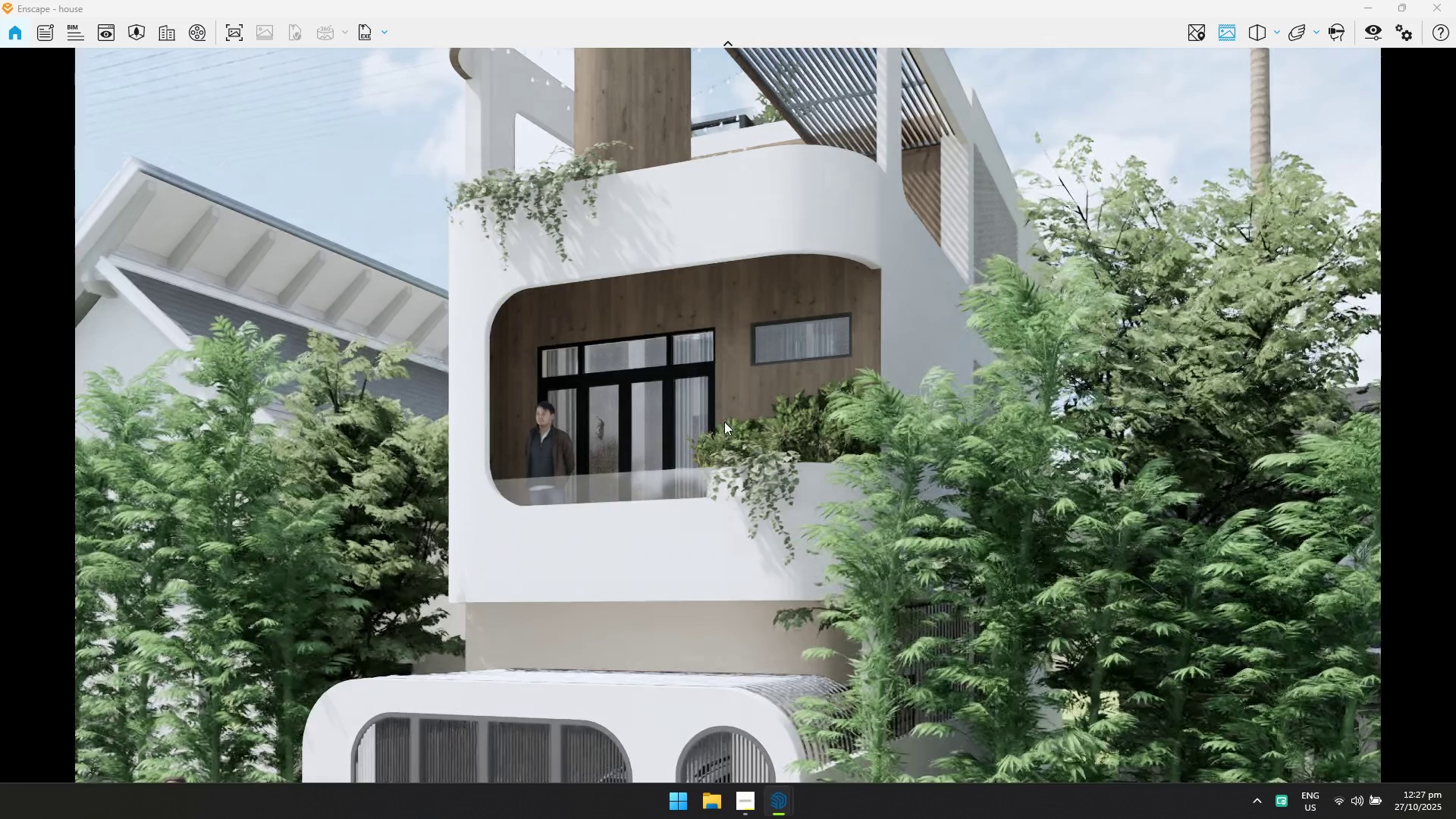 
hold_key(key=D, duration=1.16)
 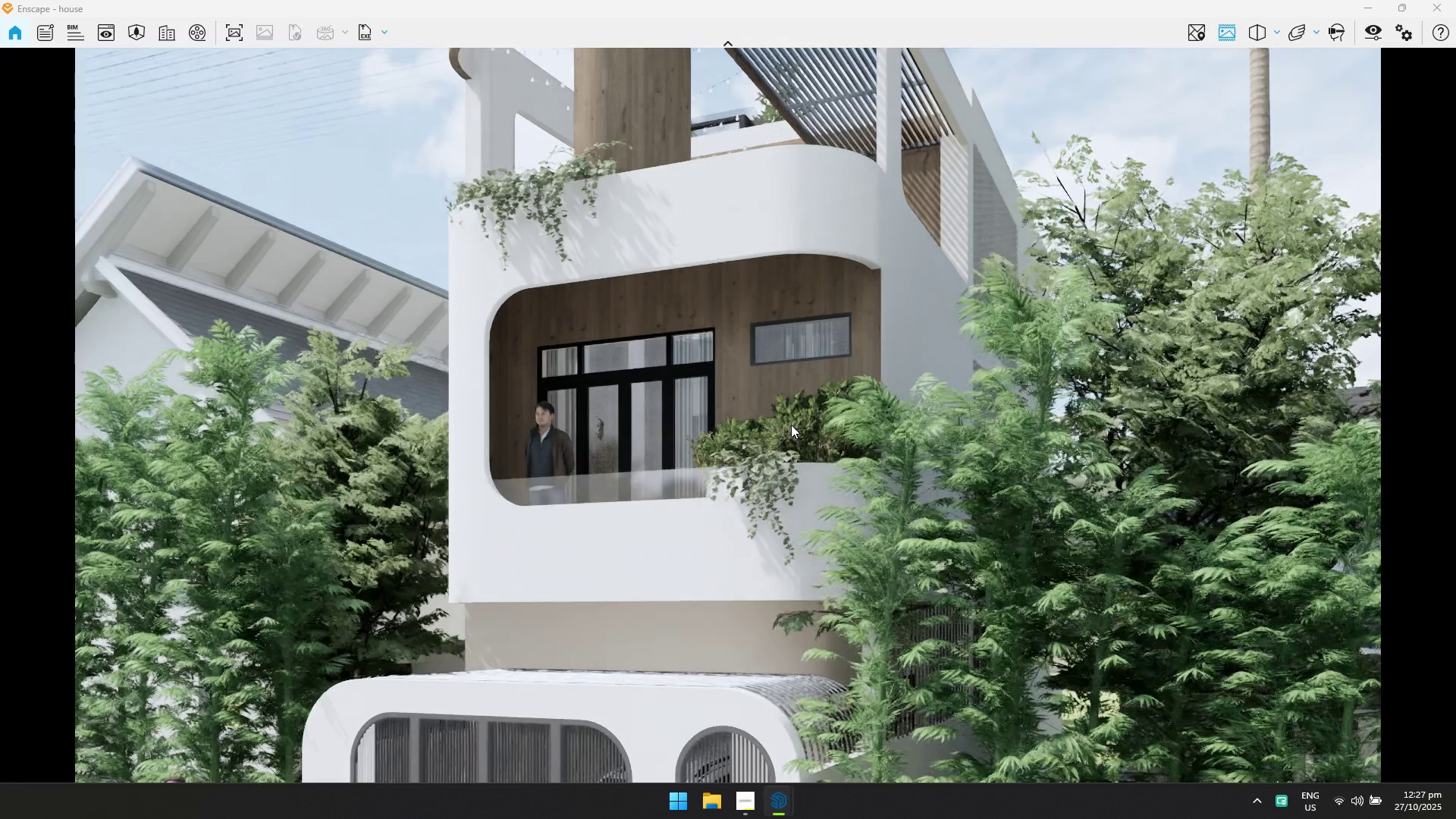 
hold_key(key=W, duration=0.97)
 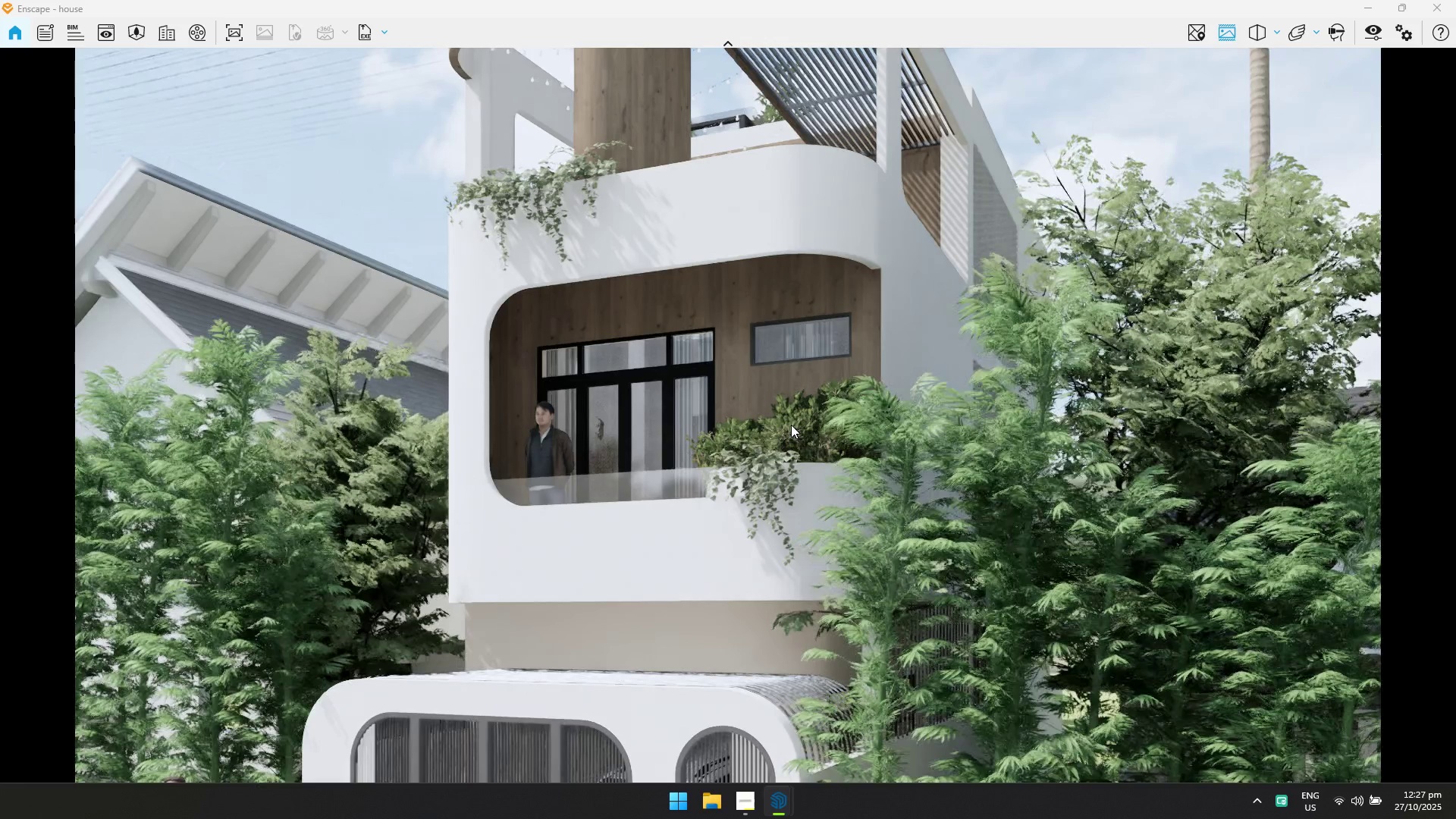 
hold_key(key=ShiftLeft, duration=0.77)
 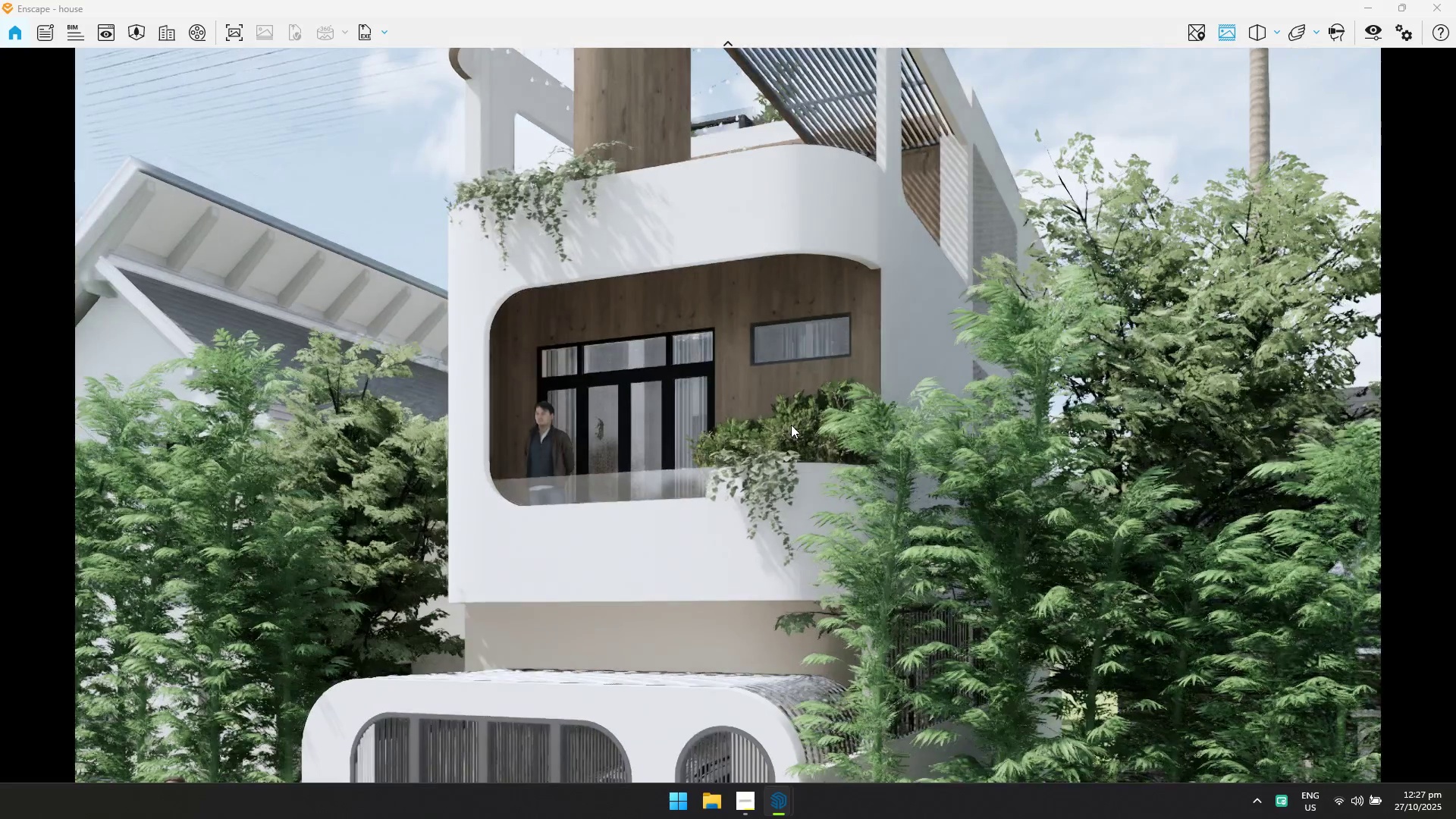 
left_click_drag(start_coordinate=[791, 425], to_coordinate=[832, 476])
 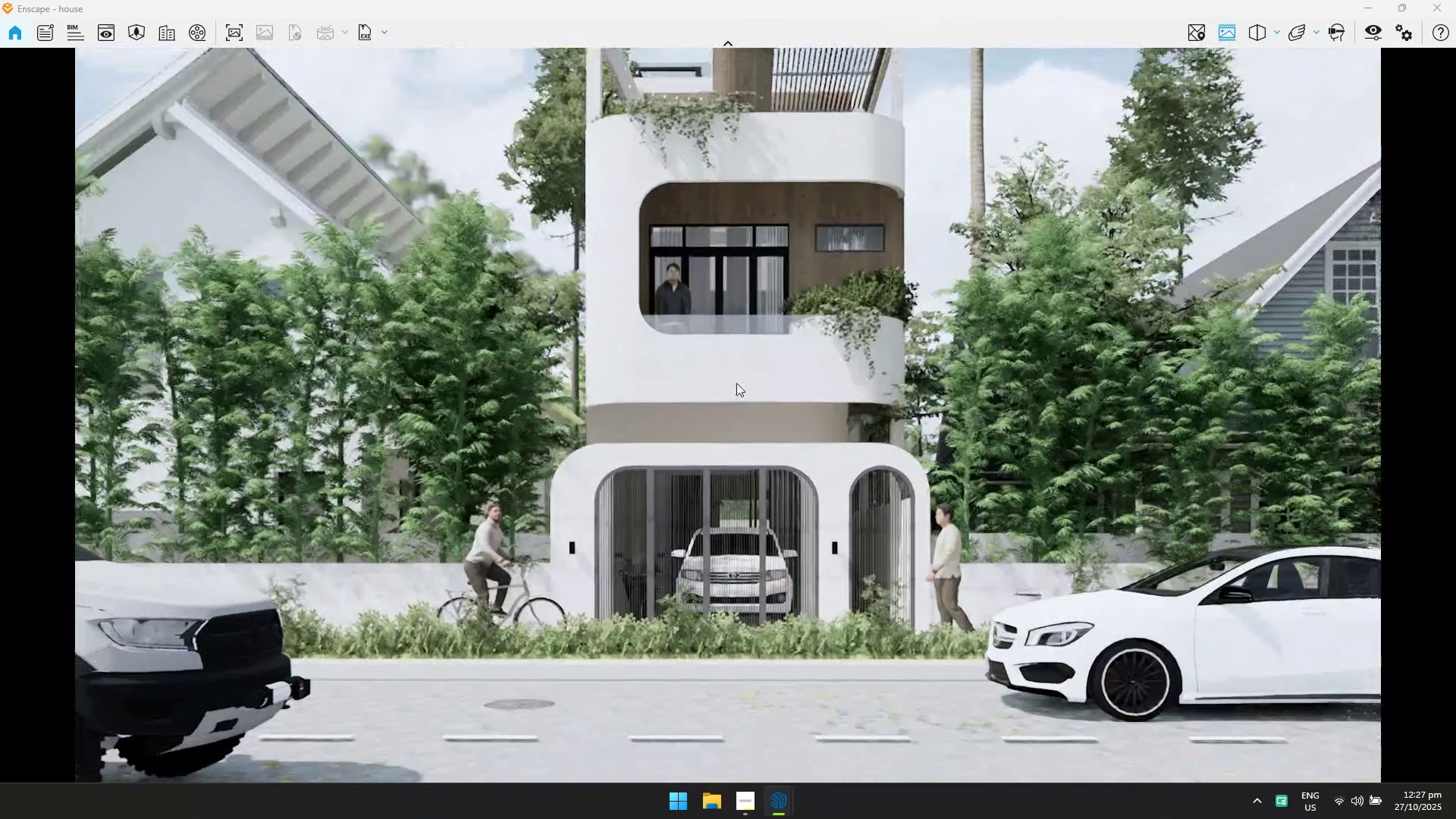 
hold_key(key=A, duration=1.55)
 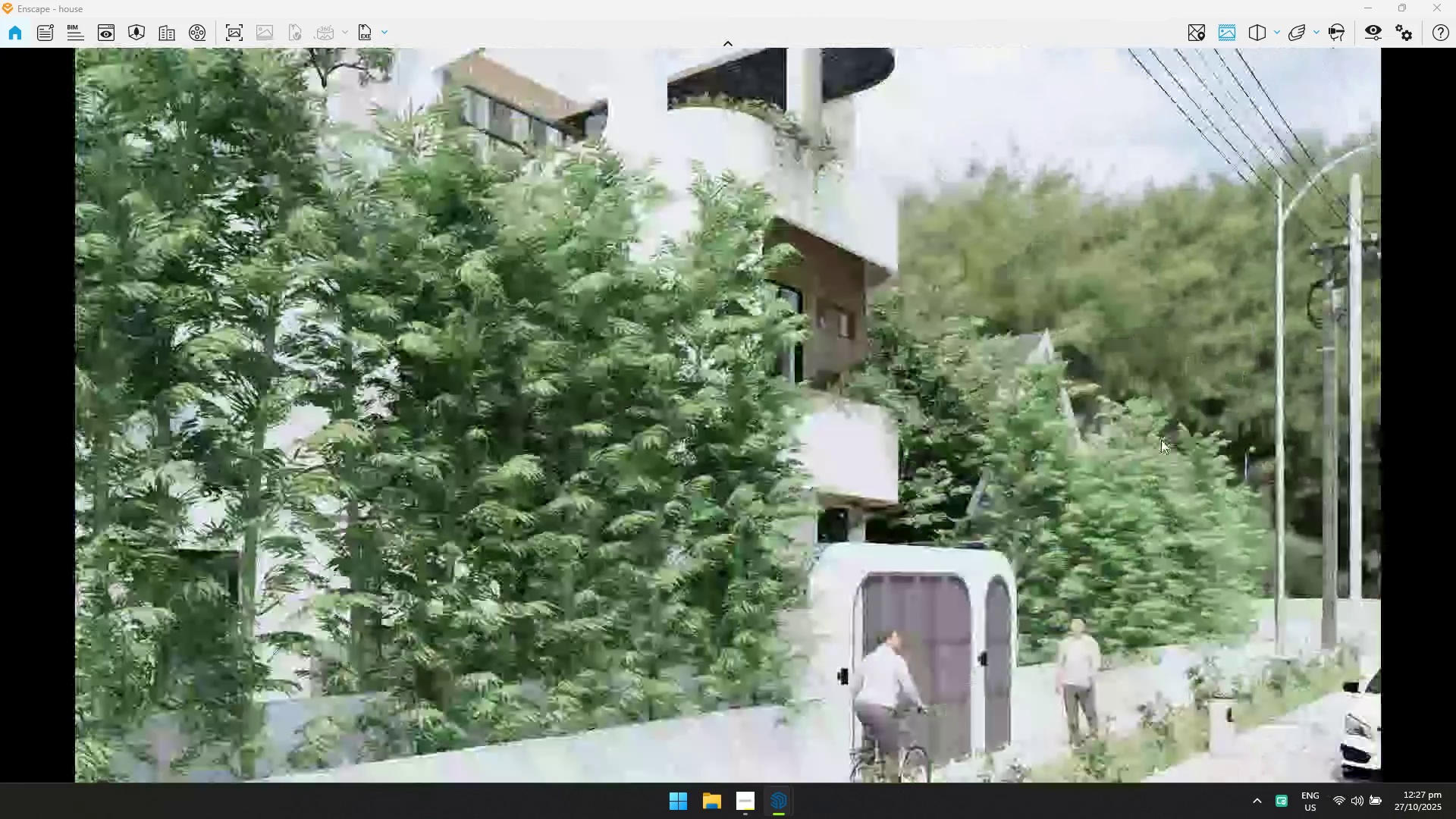 
type(WD)
 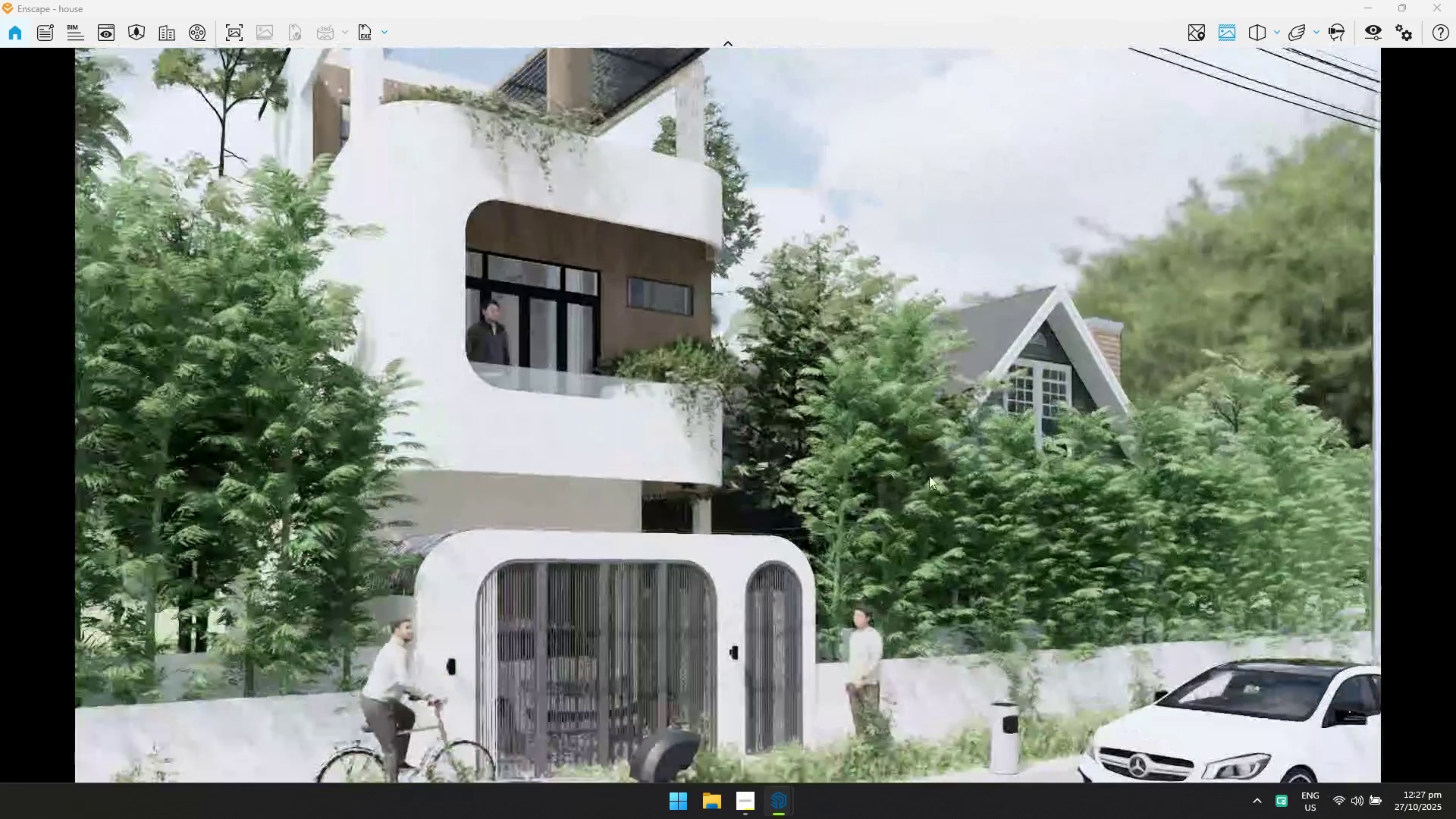 
hold_key(key=S, duration=0.77)
 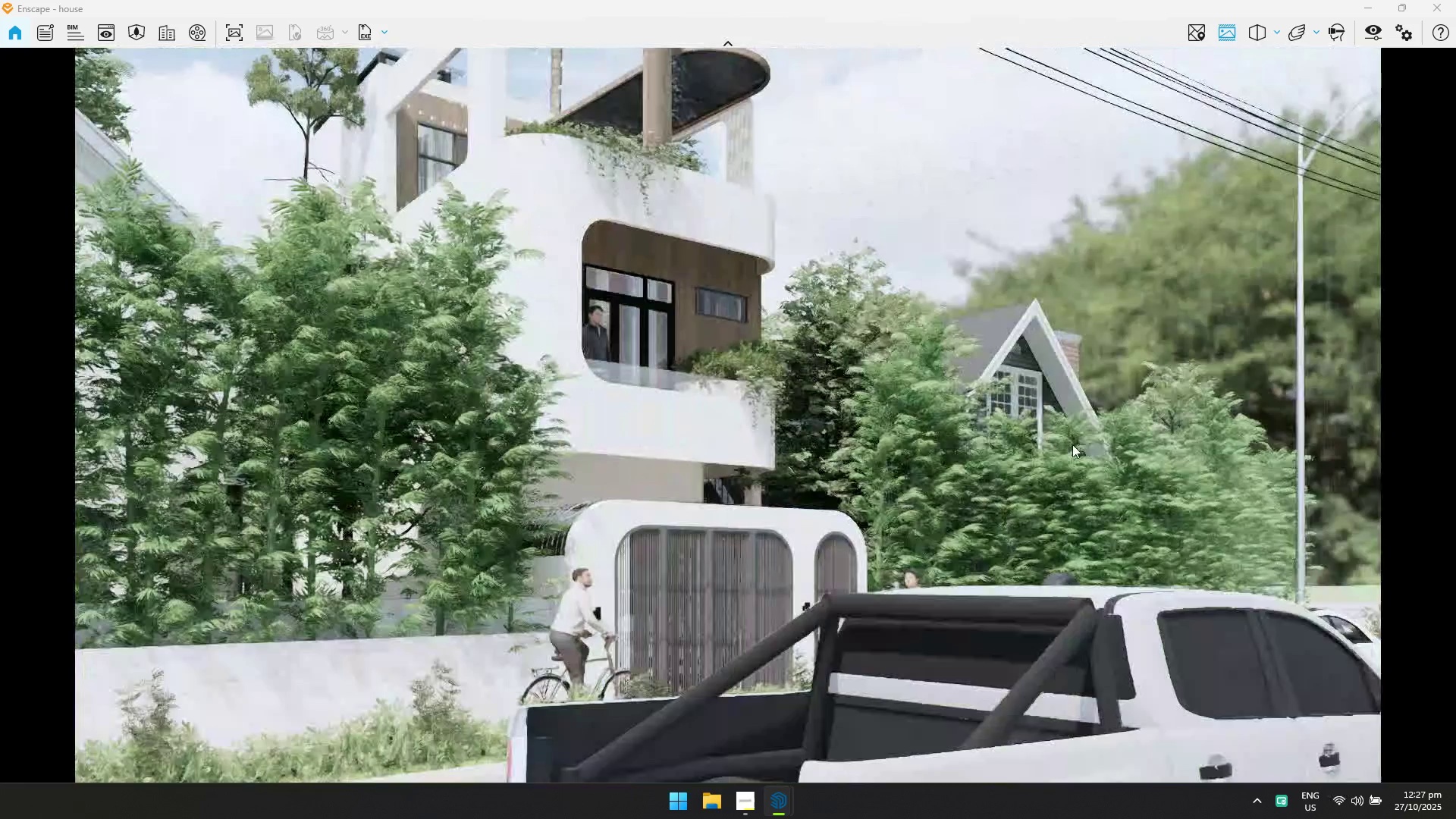 
hold_key(key=W, duration=1.16)
 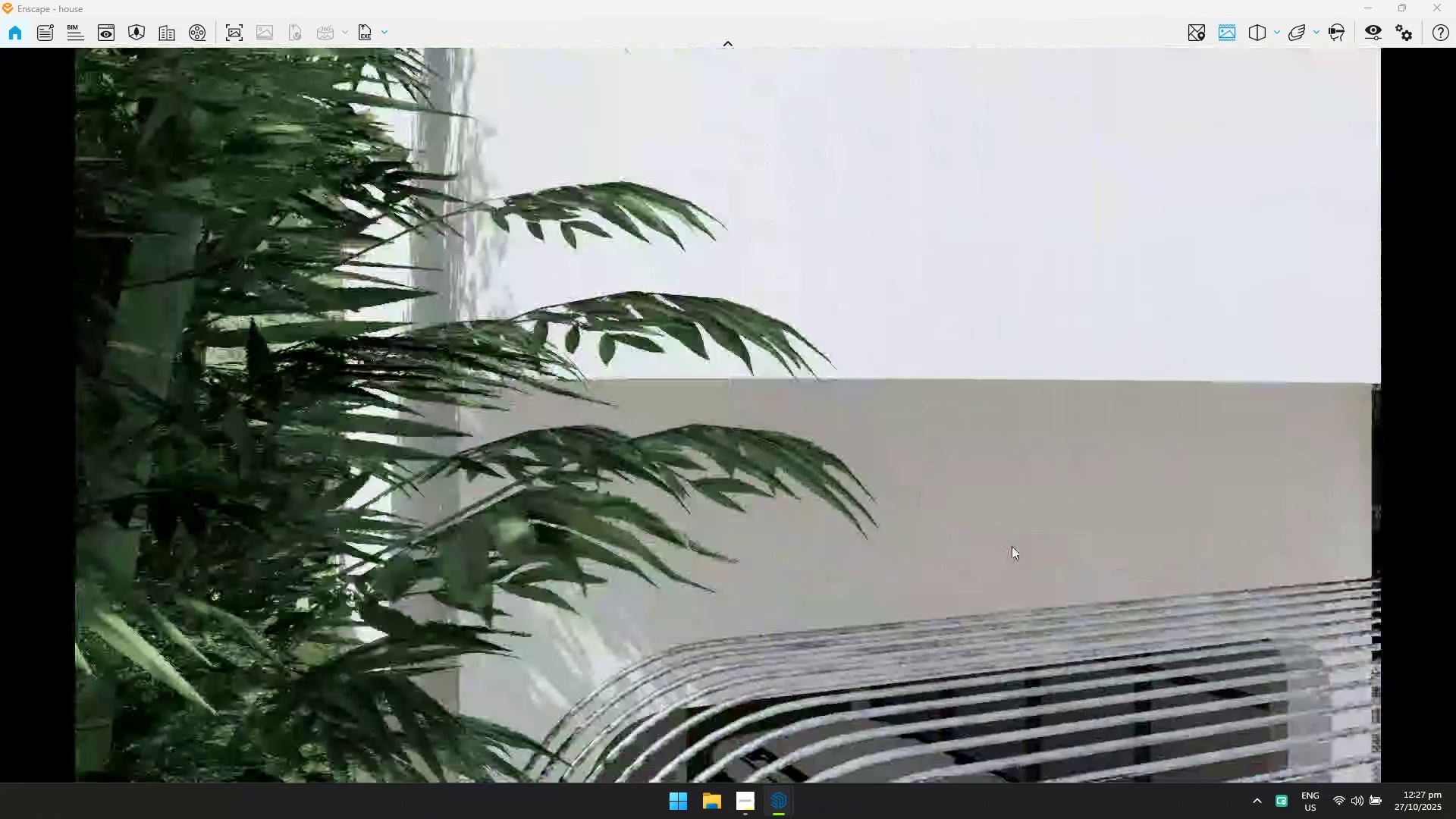 
hold_key(key=Q, duration=0.45)
 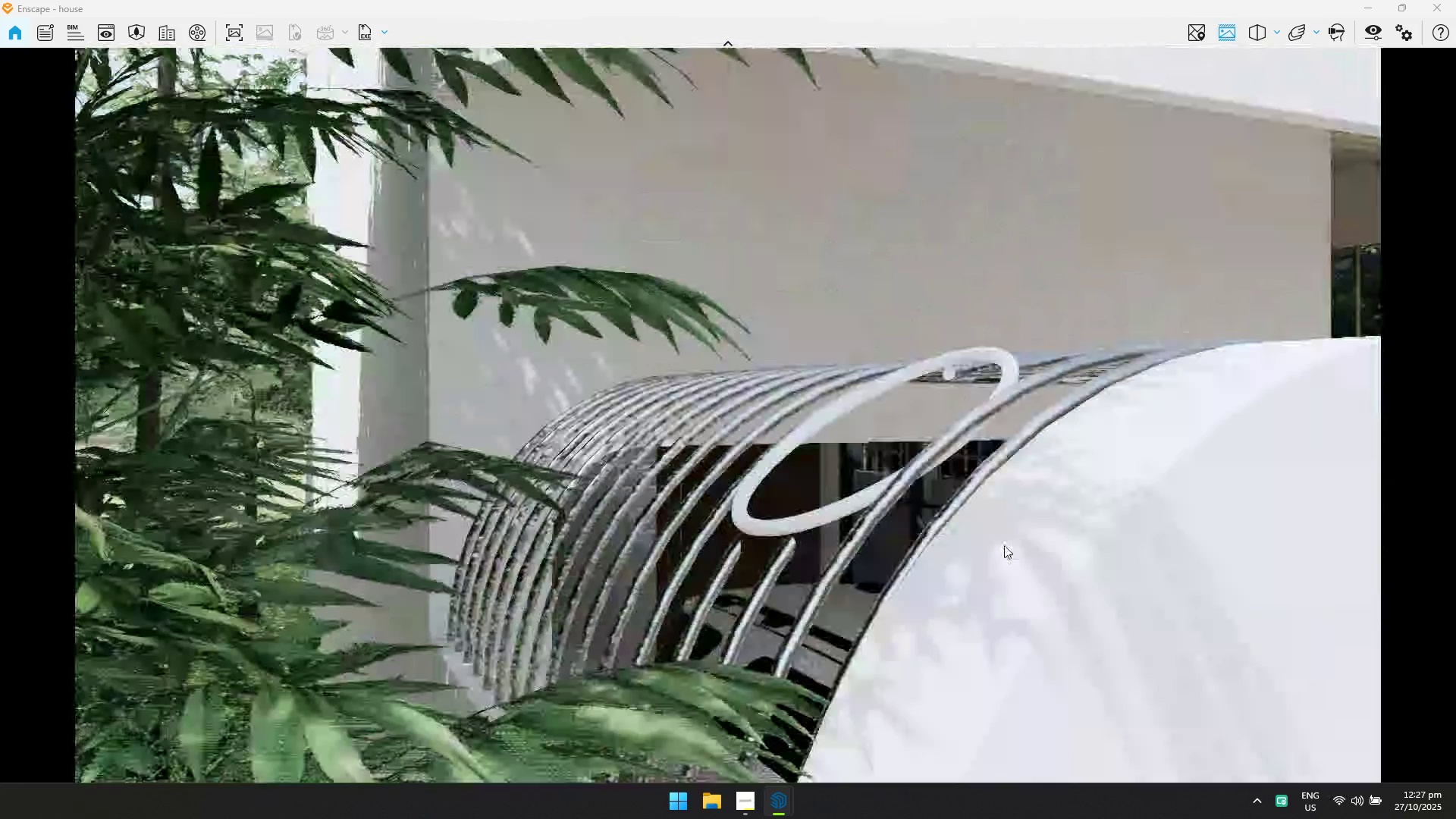 
hold_key(key=D, duration=1.0)
 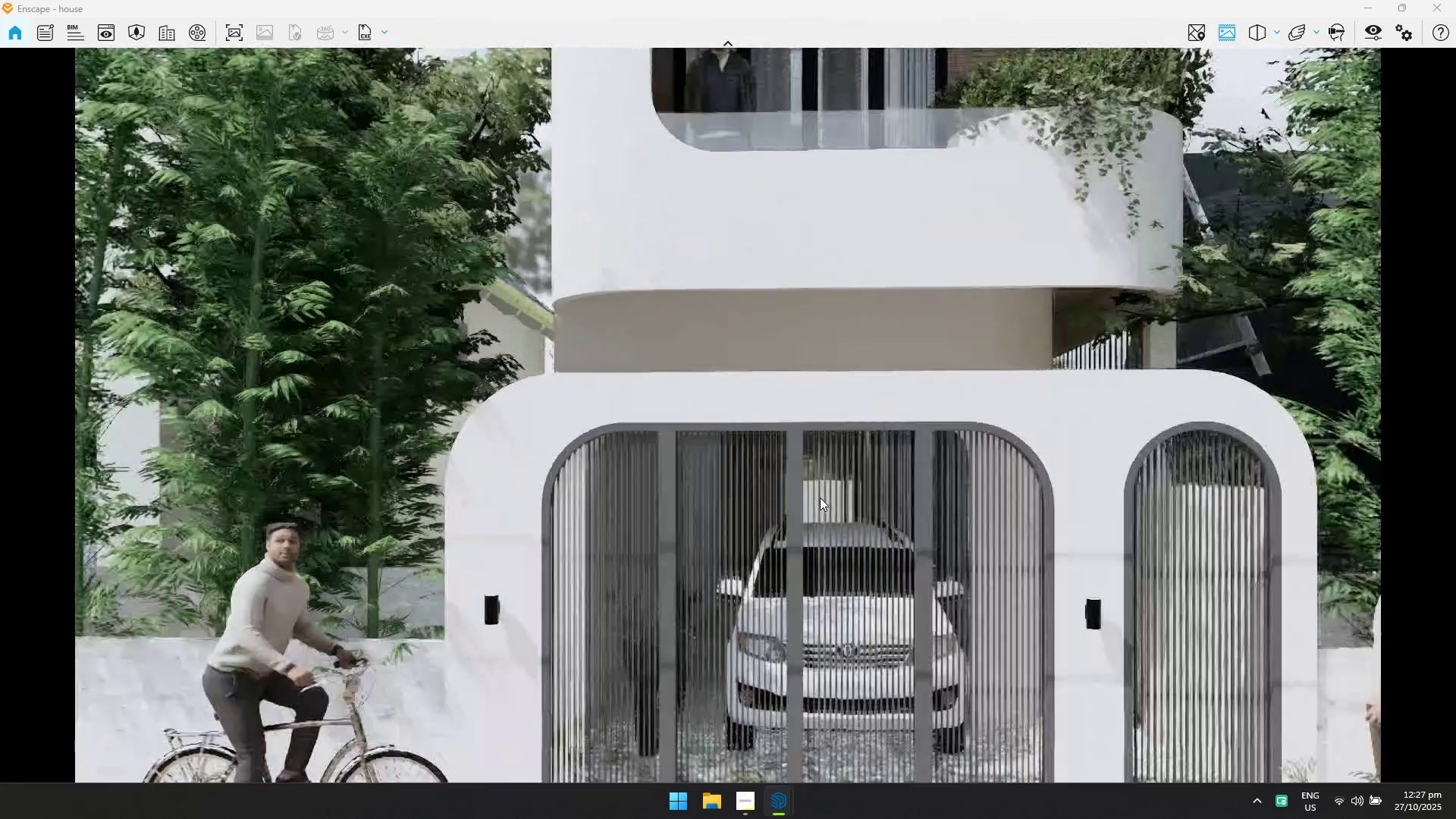 
hold_key(key=S, duration=1.55)
 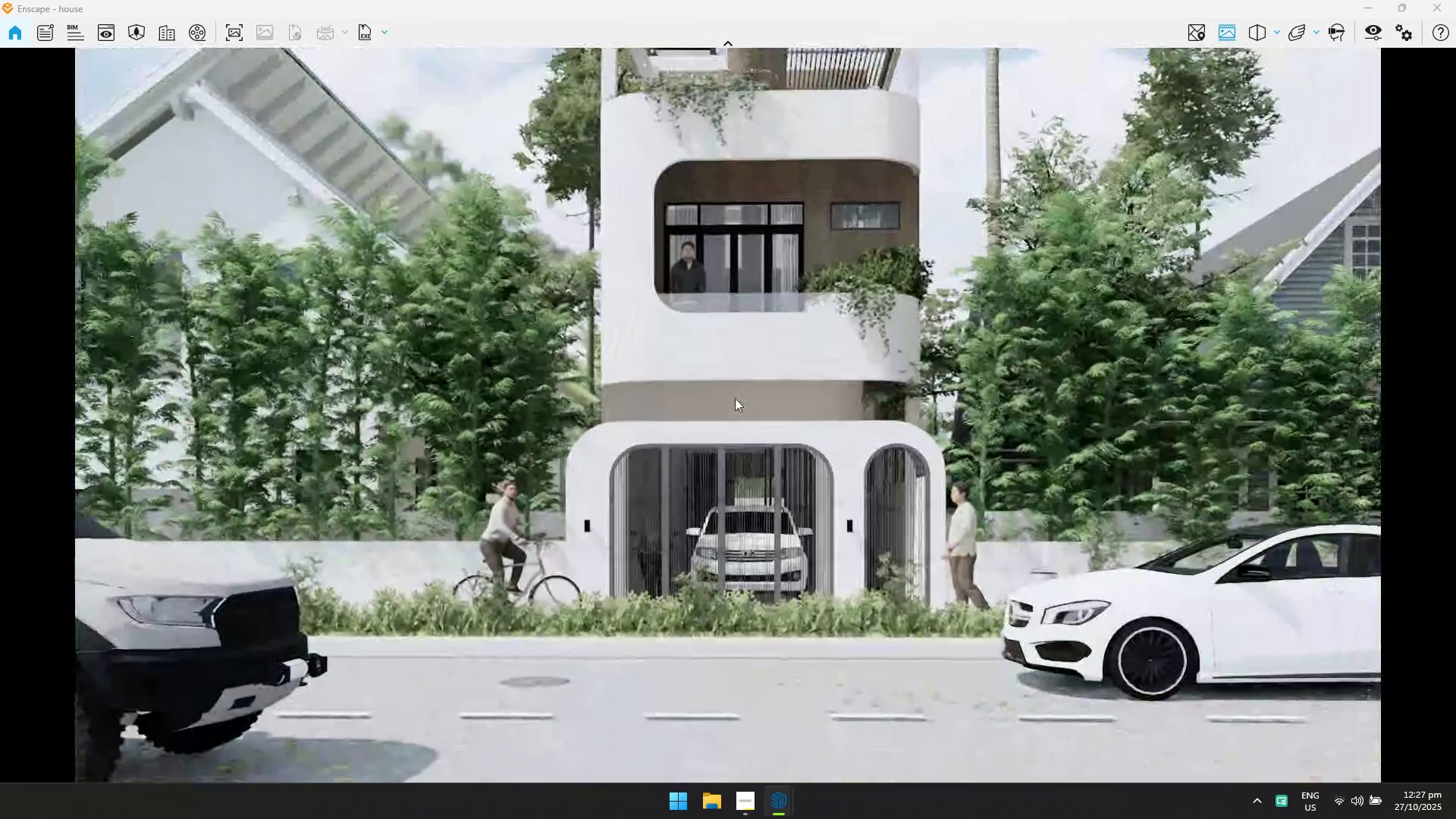 
hold_key(key=ShiftLeft, duration=1.13)
 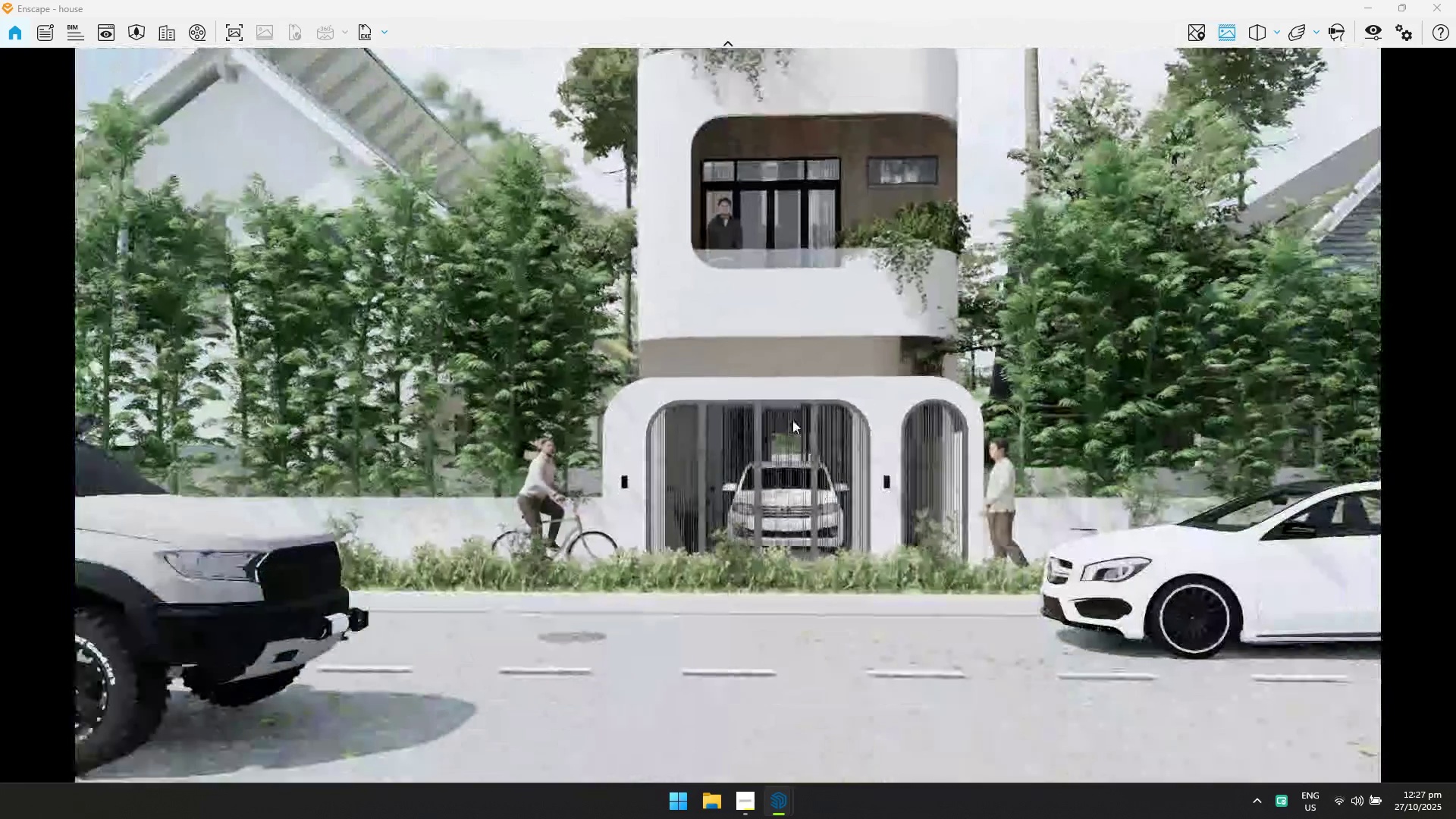 
left_click_drag(start_coordinate=[791, 423], to_coordinate=[736, 368])
 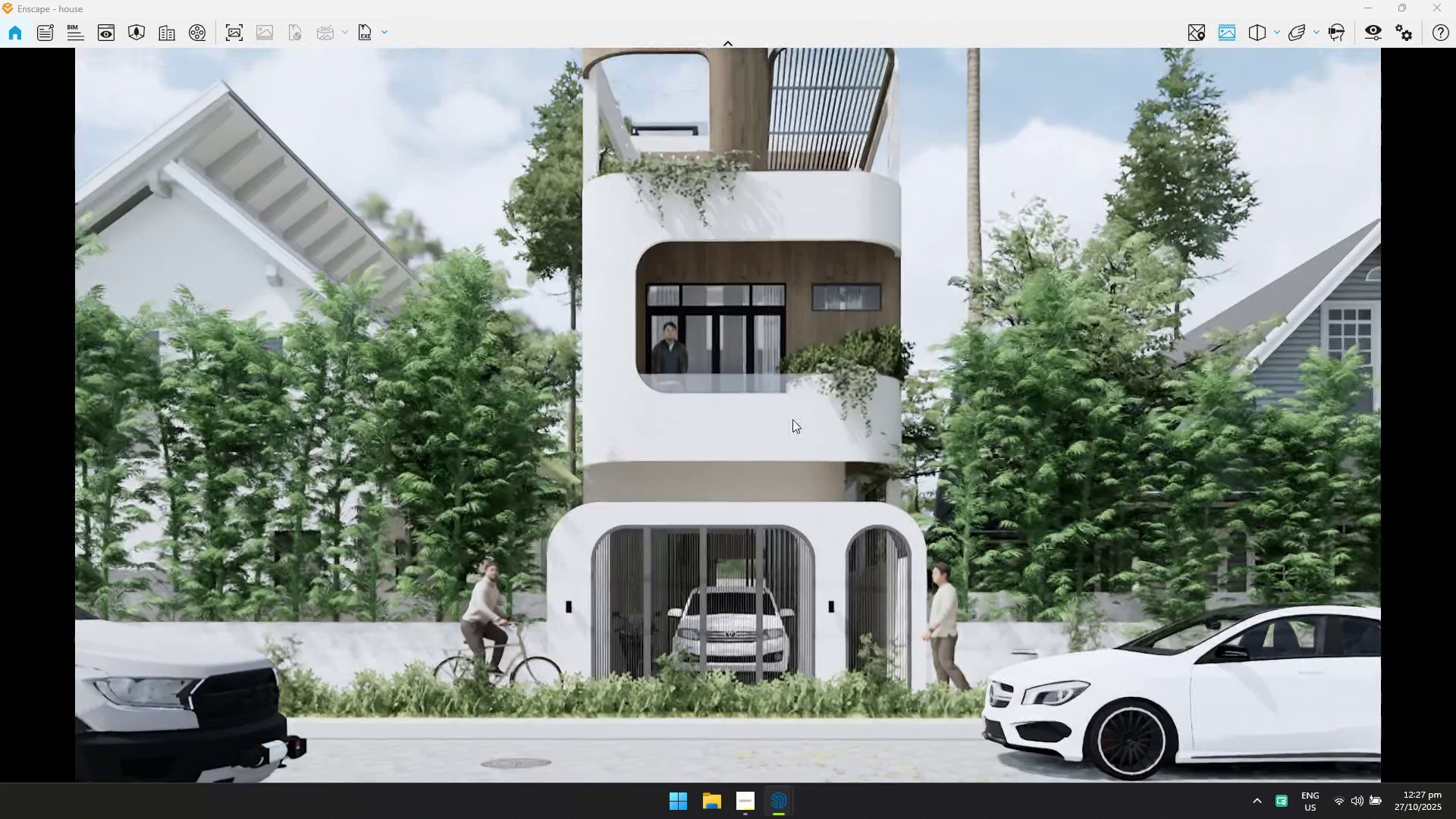 
type(sdsss)
 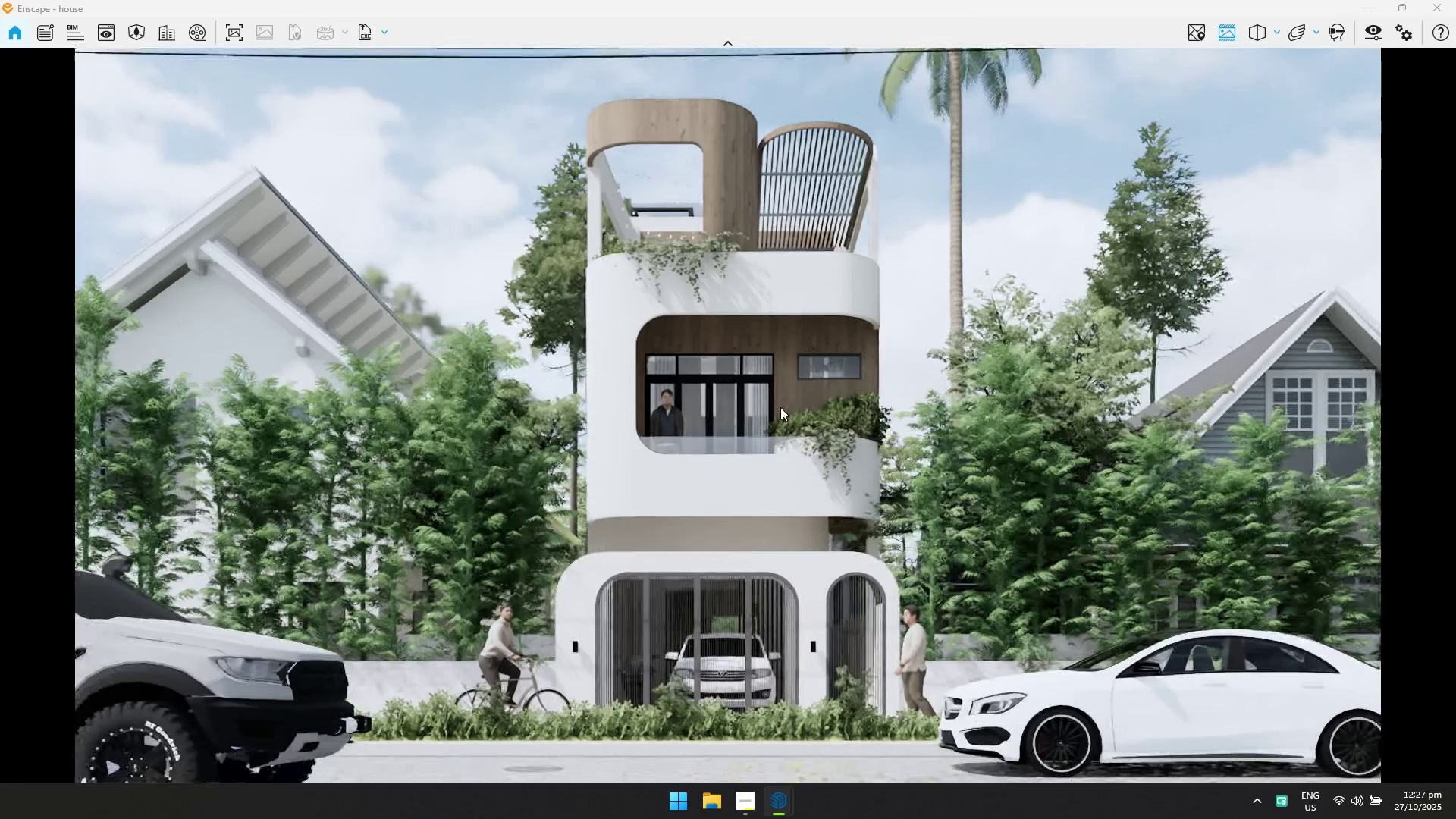 
left_click_drag(start_coordinate=[789, 409], to_coordinate=[728, 372])
 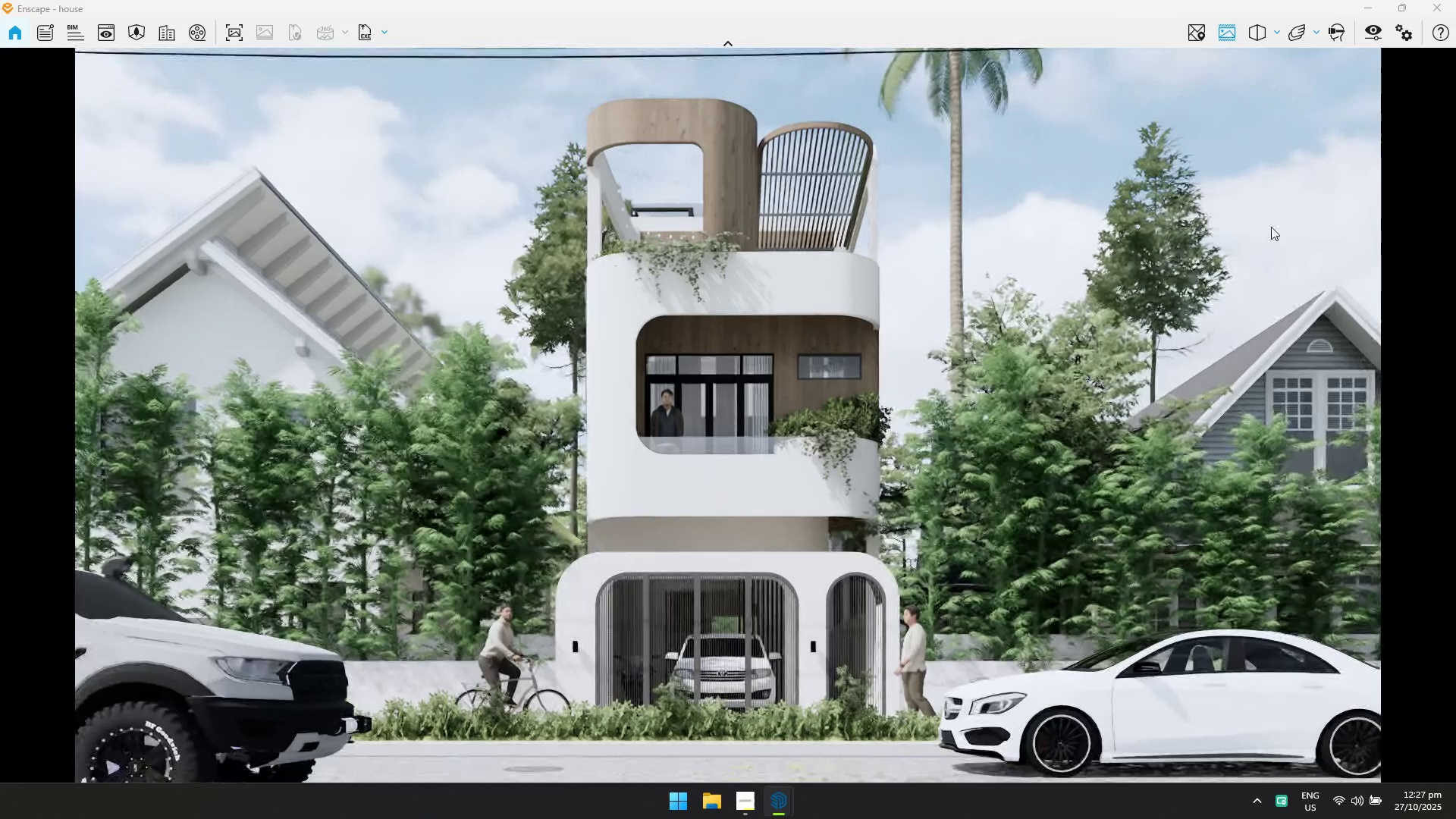 
left_click([1373, 24])
 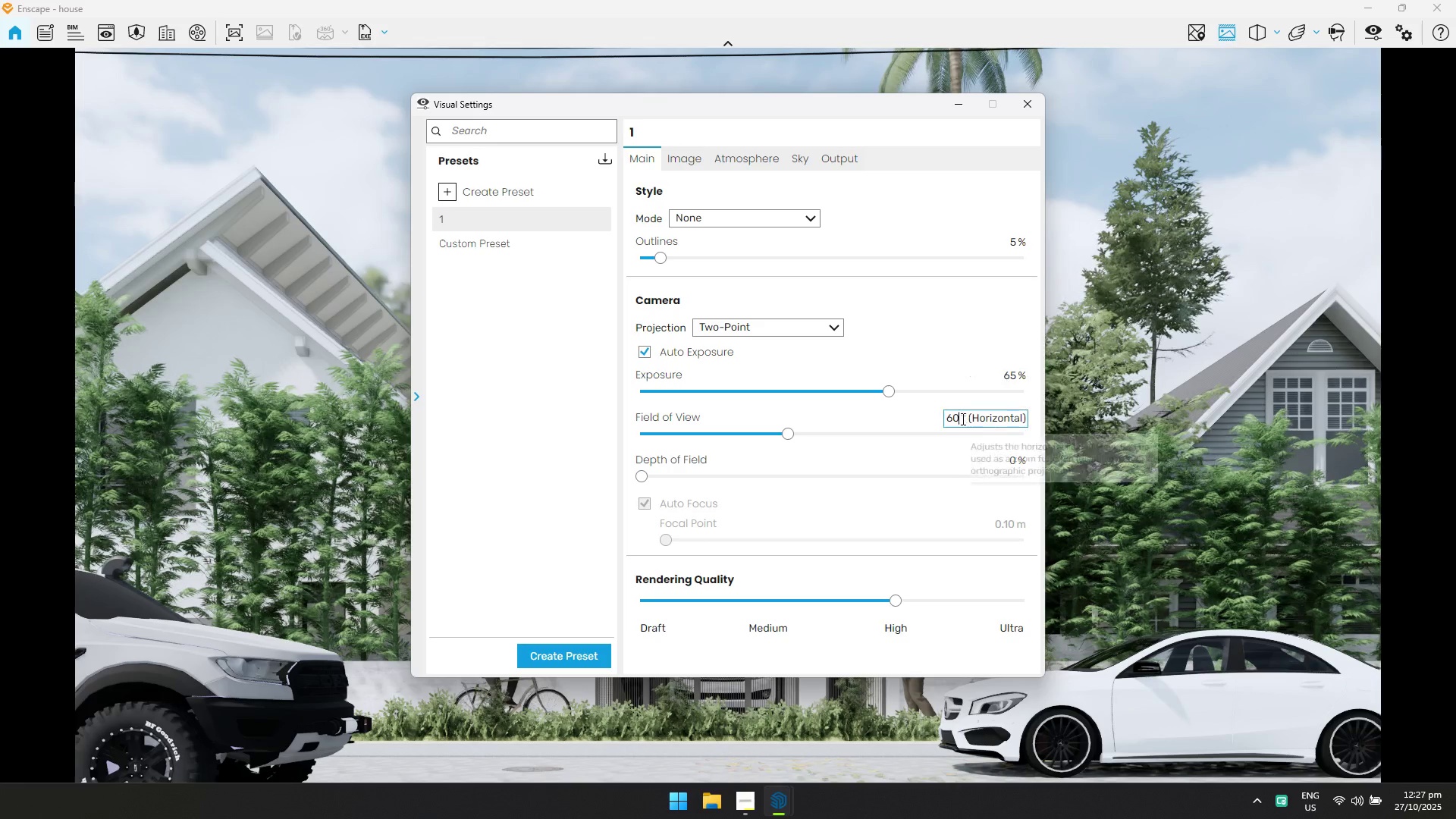 
key(Control+A)
 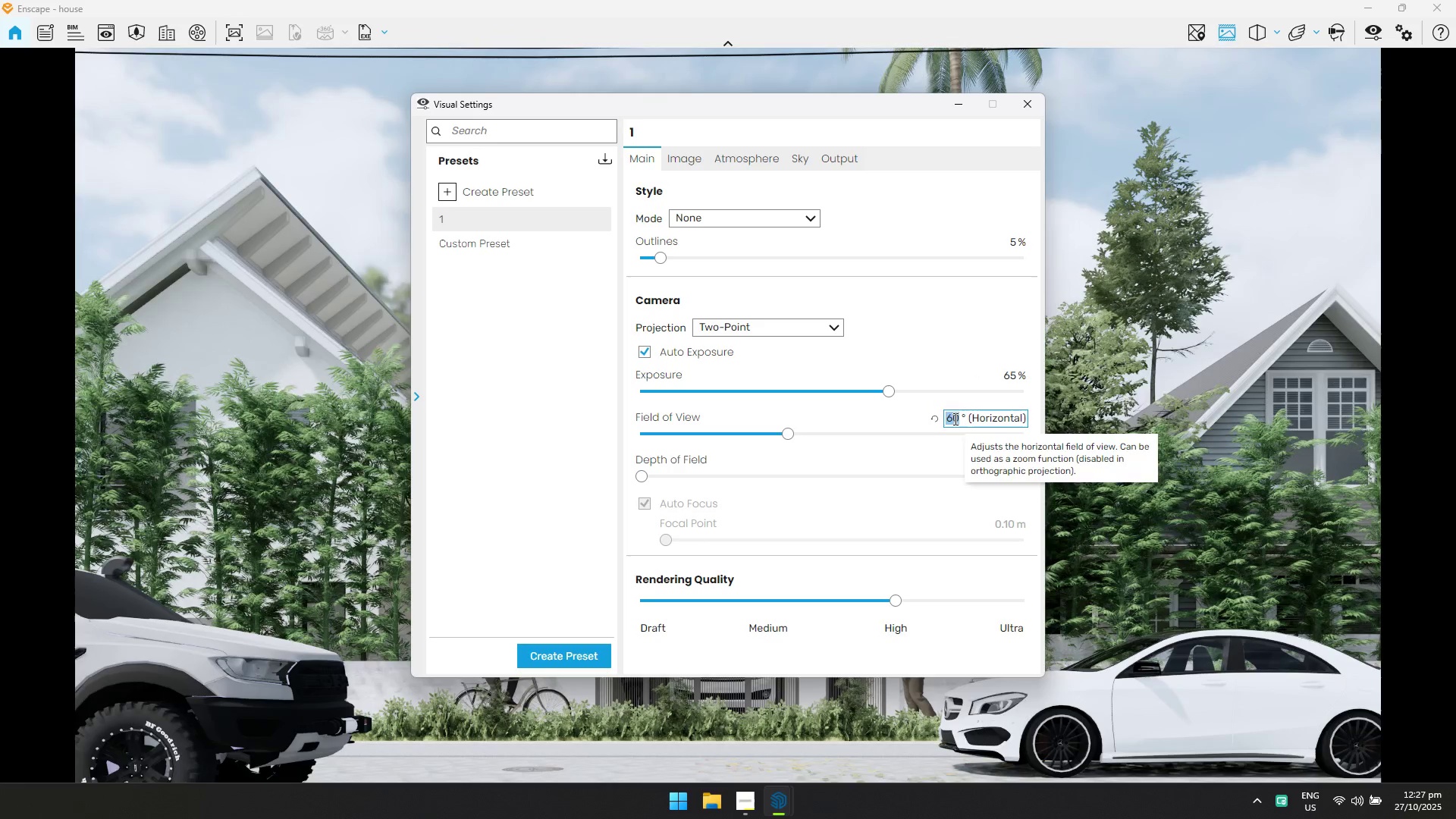 
type(65)
 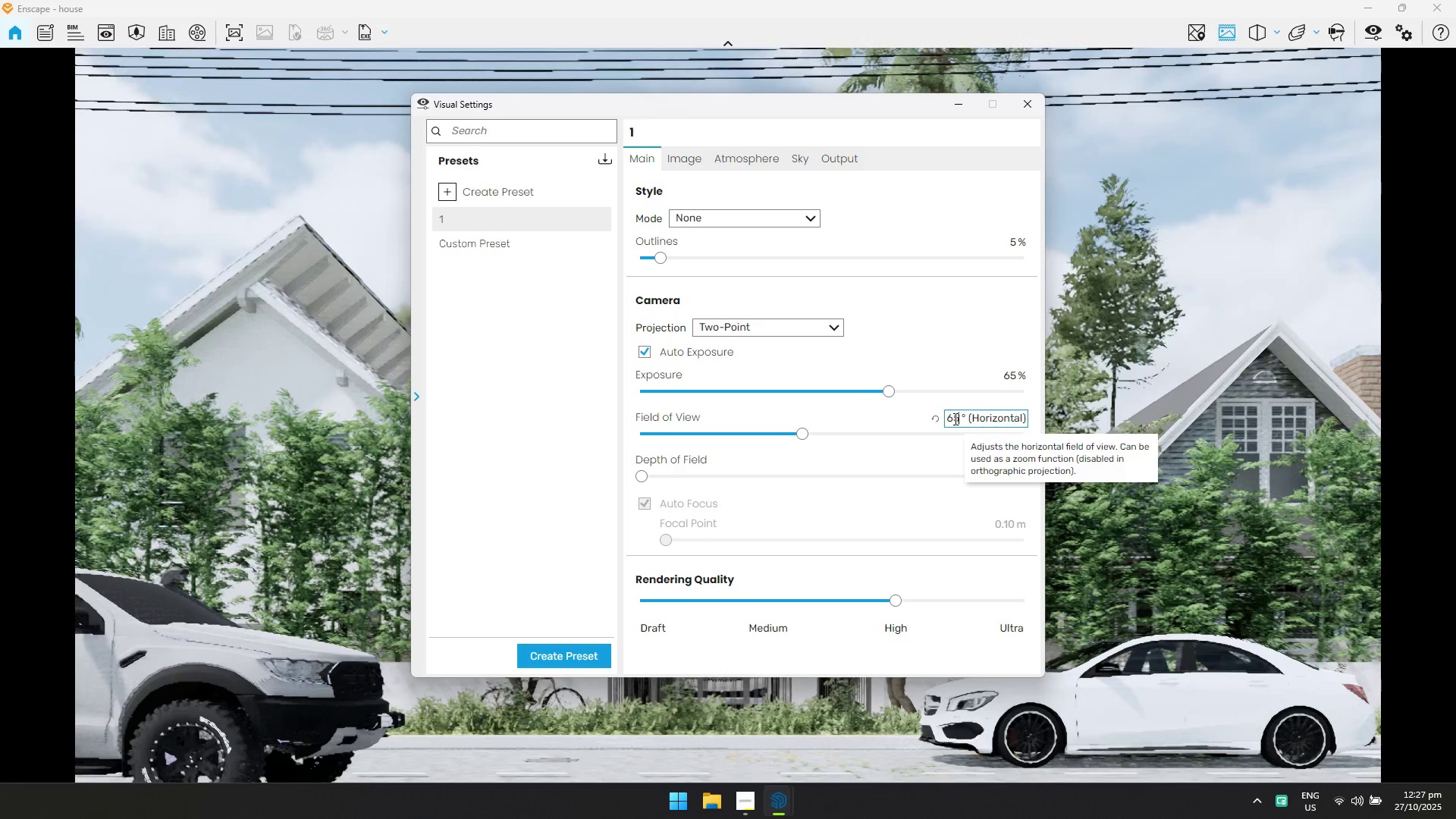 
key(Enter)
 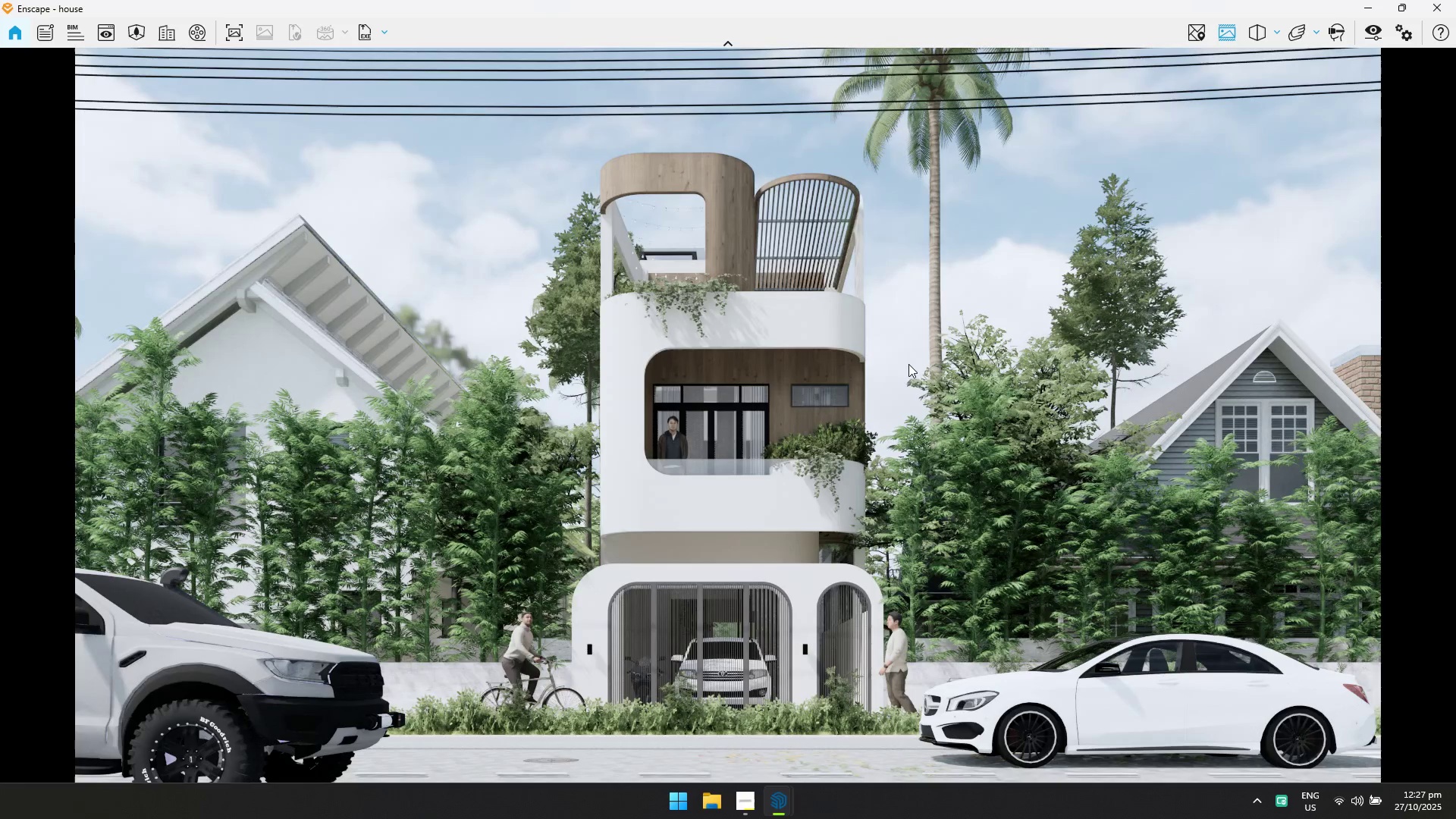 
left_click_drag(start_coordinate=[883, 388], to_coordinate=[728, 412])
 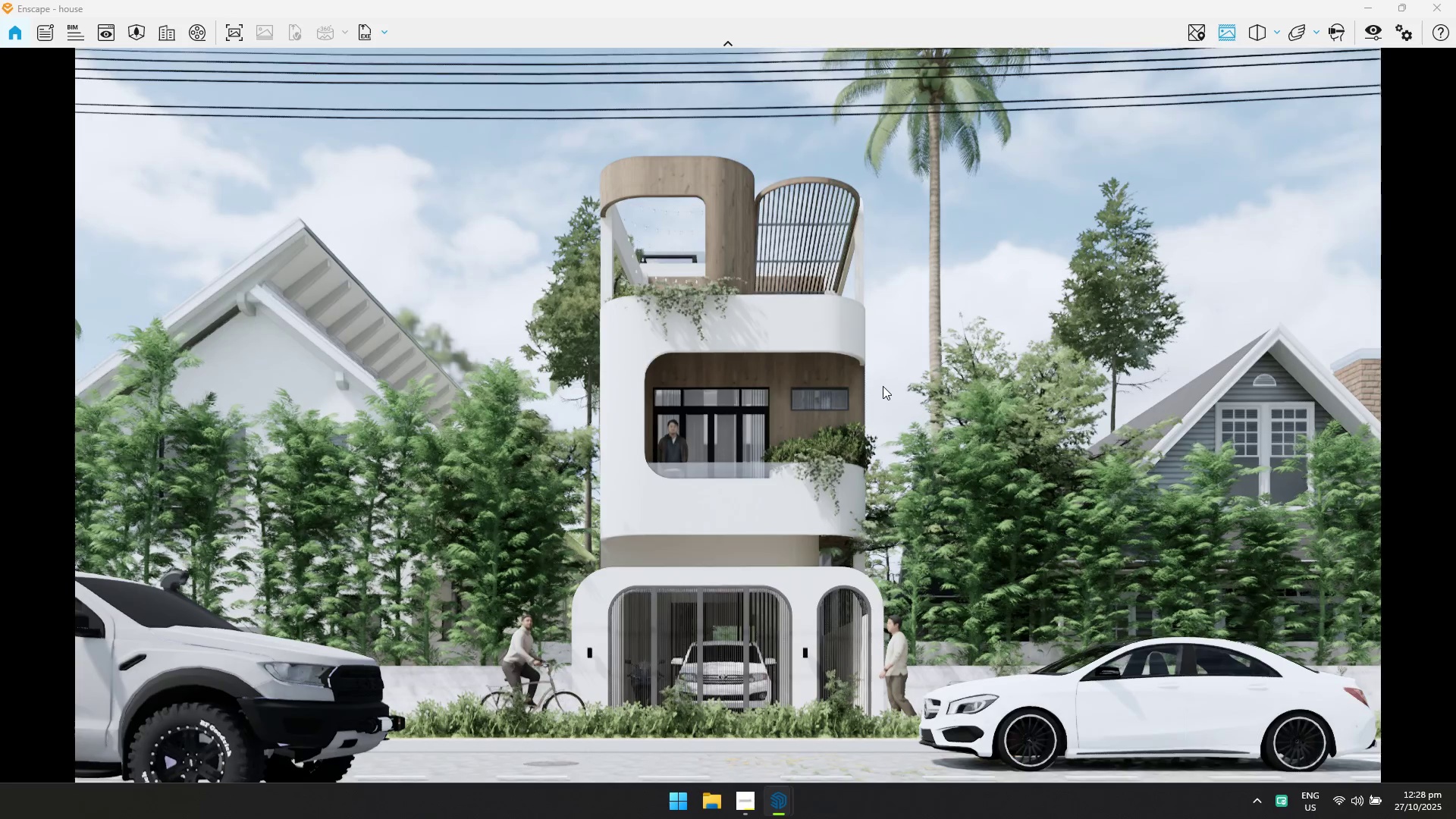 
left_click_drag(start_coordinate=[883, 389], to_coordinate=[728, 417])
 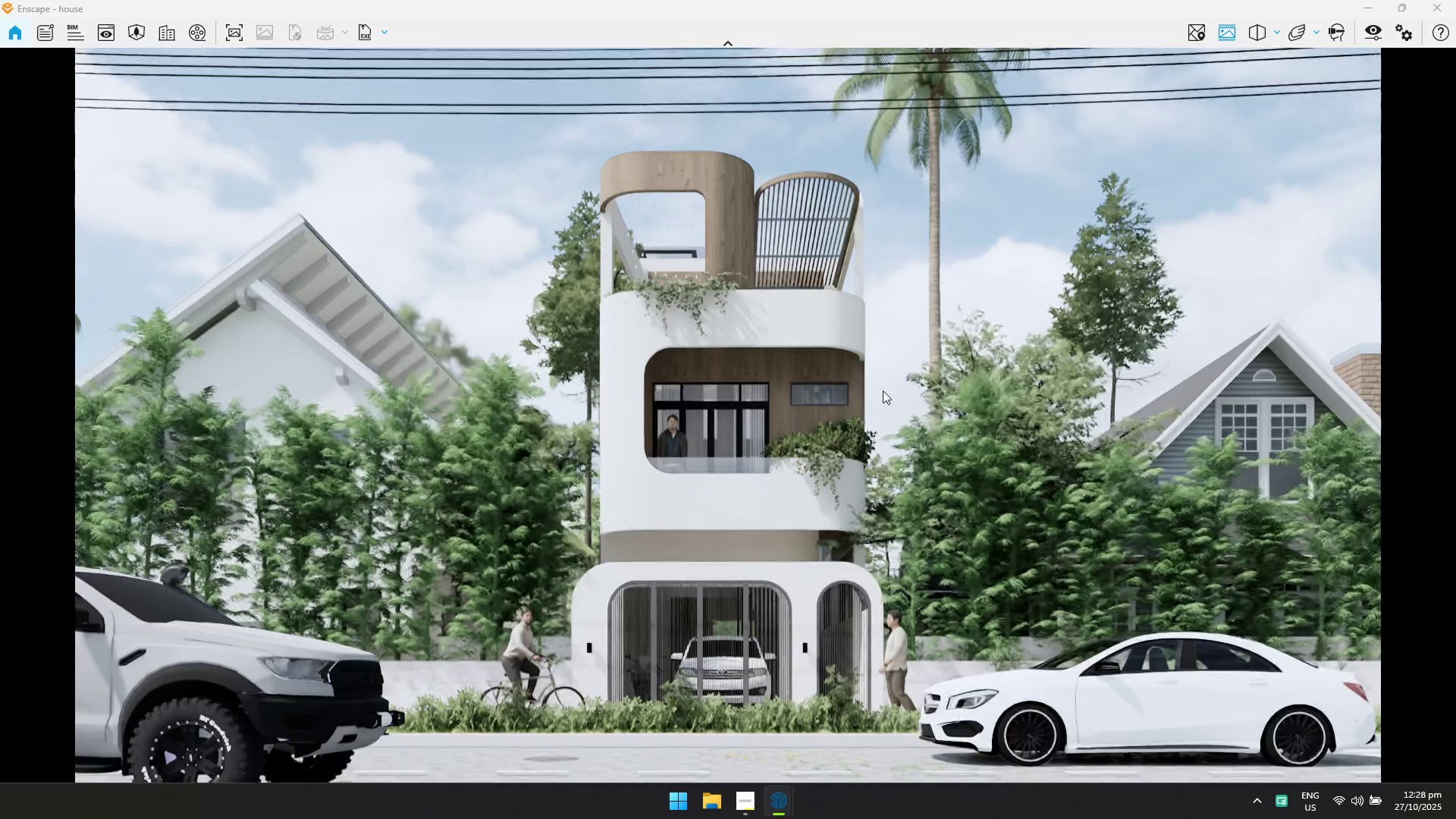 
key(Alt+AltLeft)
 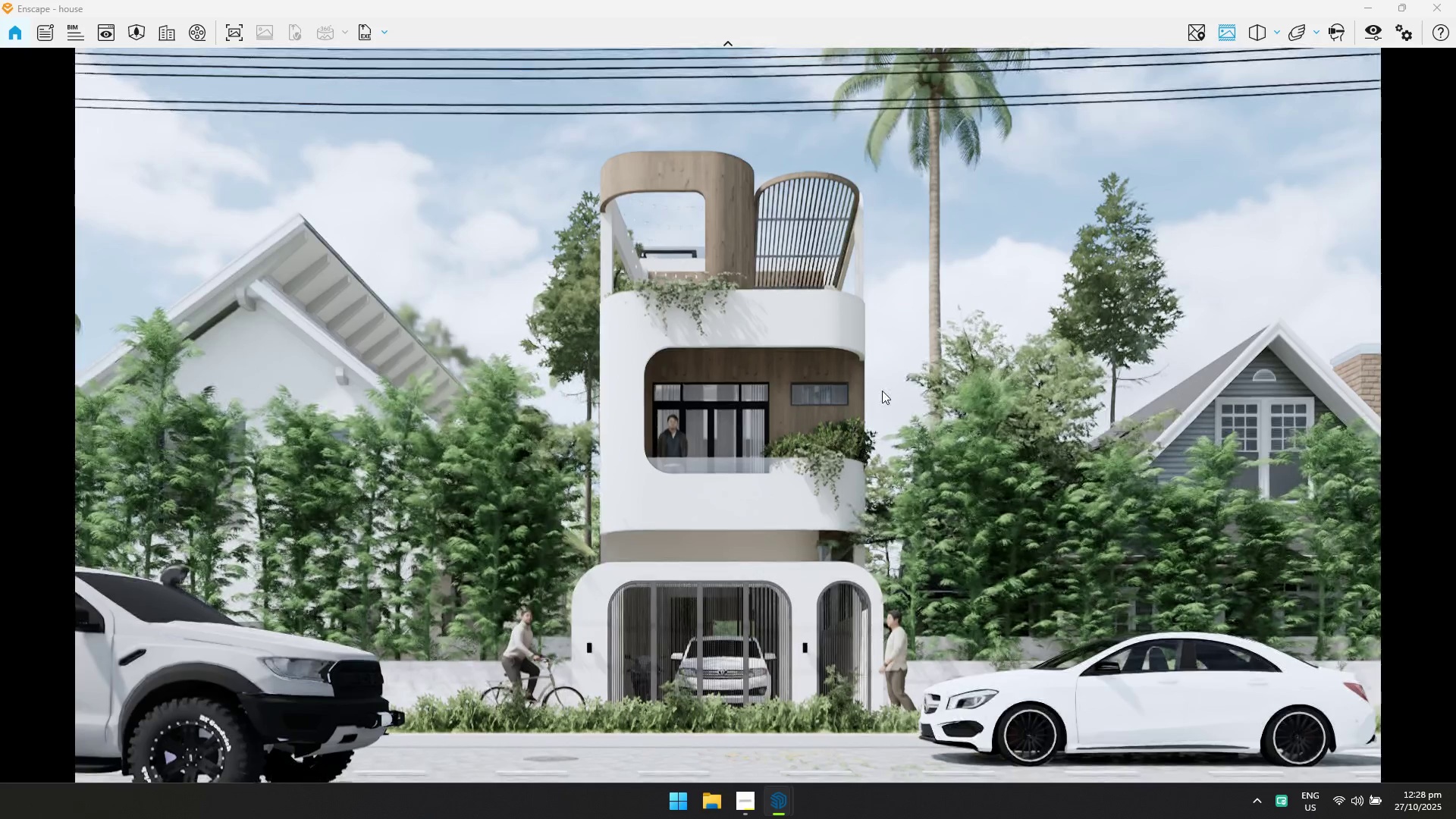 
key(Alt+Tab)
 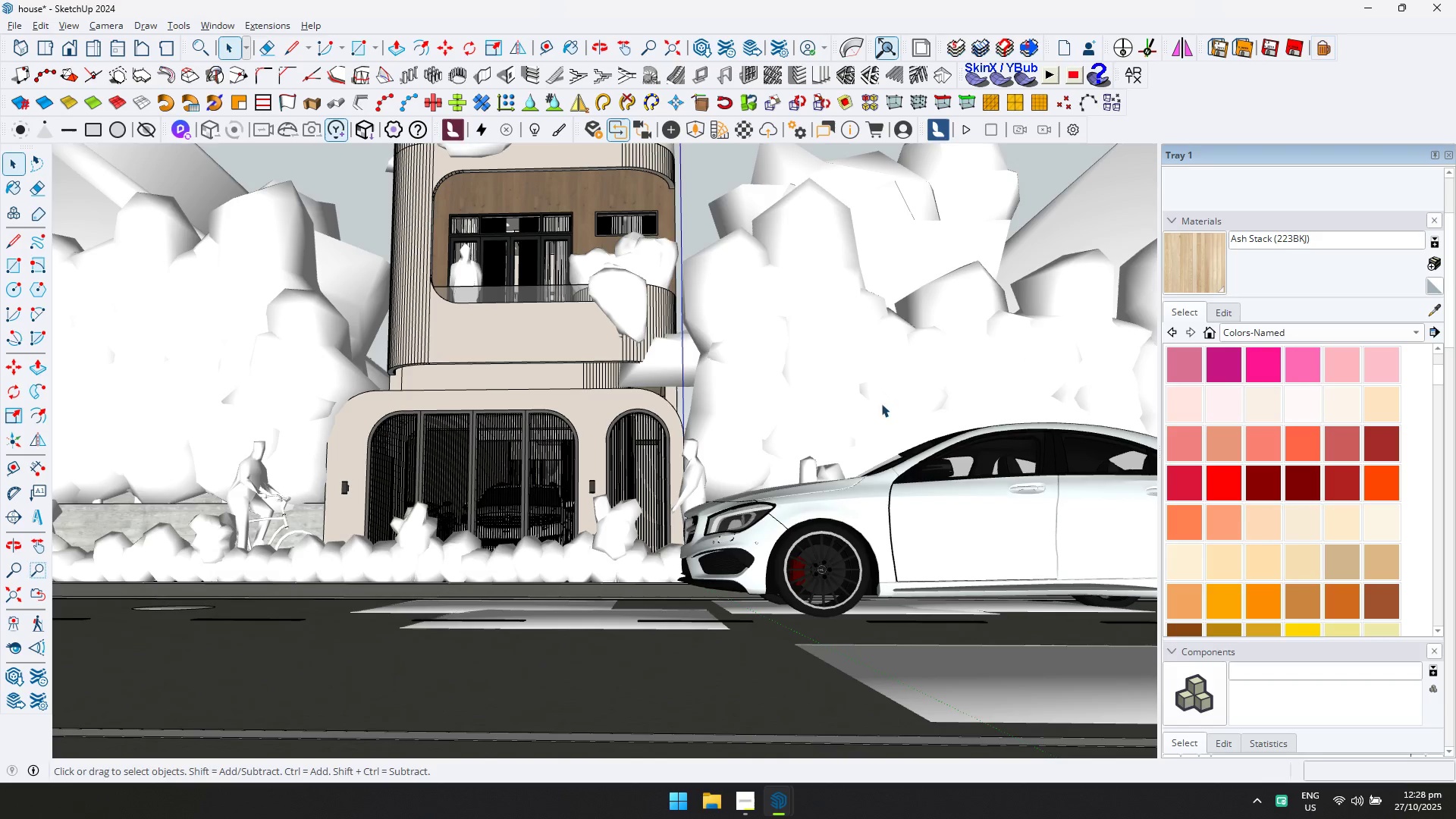 
left_click([912, 509])
 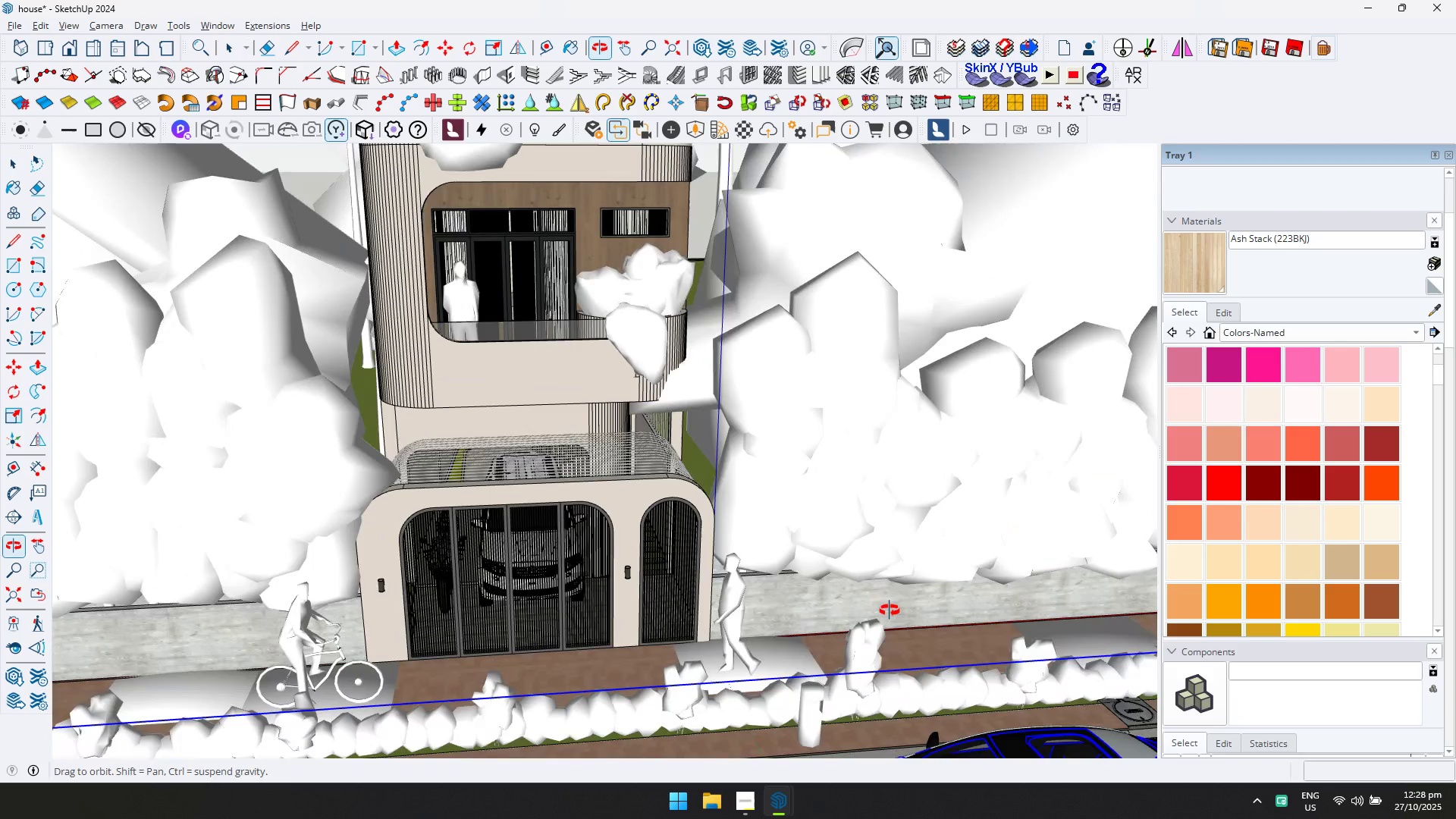 
hold_key(key=ShiftLeft, duration=0.35)
 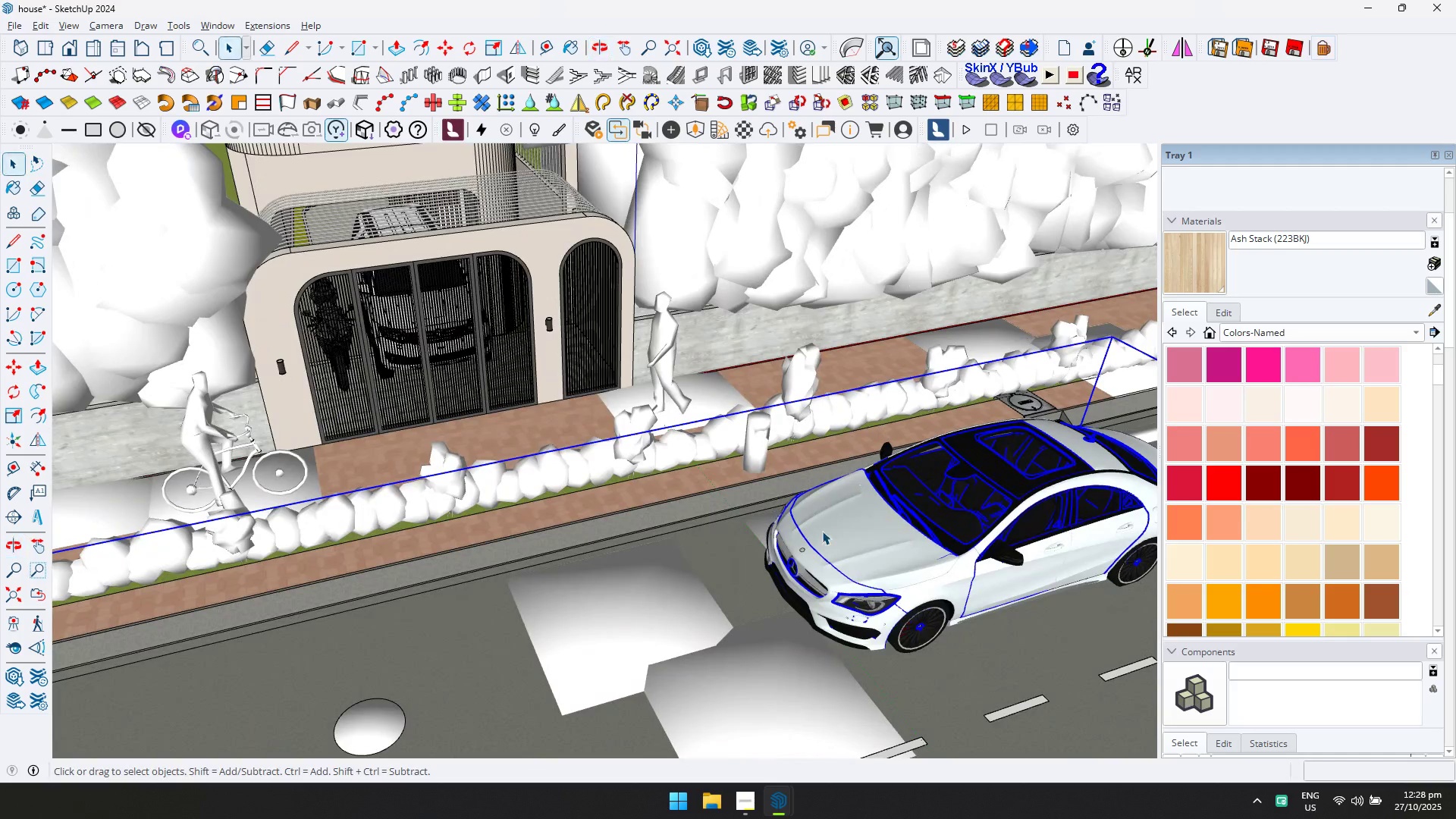 
key(M)
 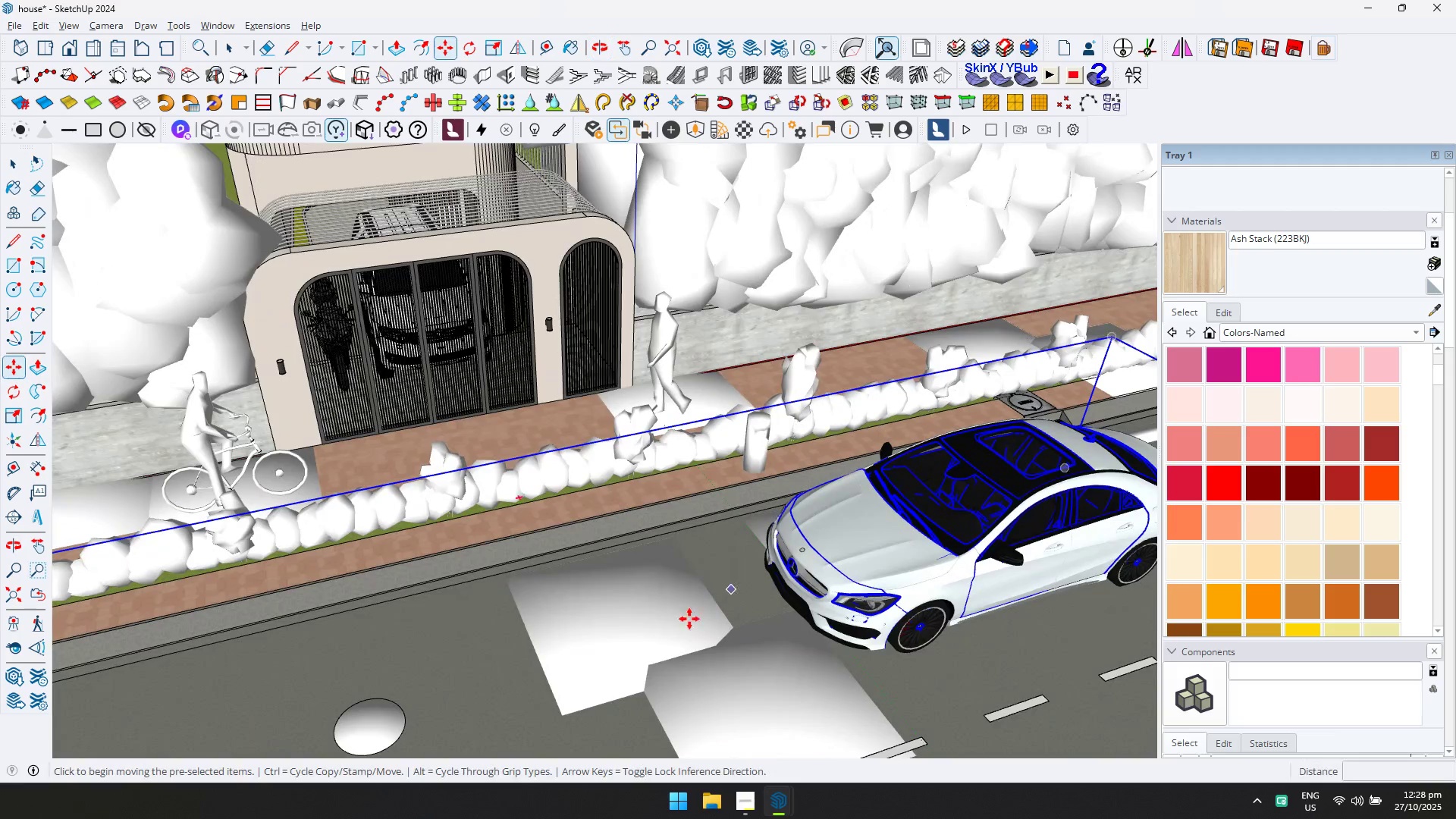 
left_click_drag(start_coordinate=[682, 622], to_coordinate=[691, 617])
 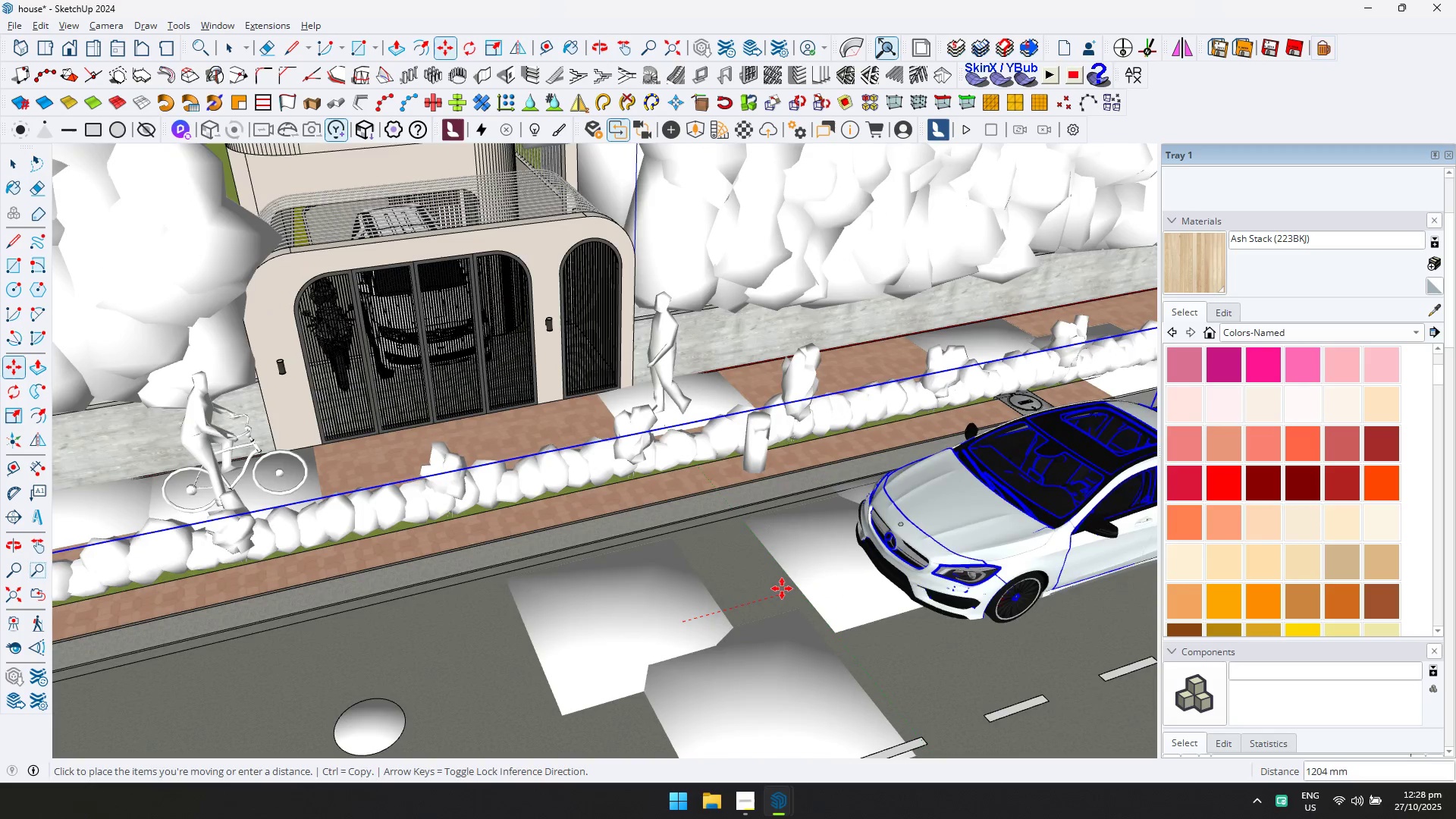 
left_click([782, 588])
 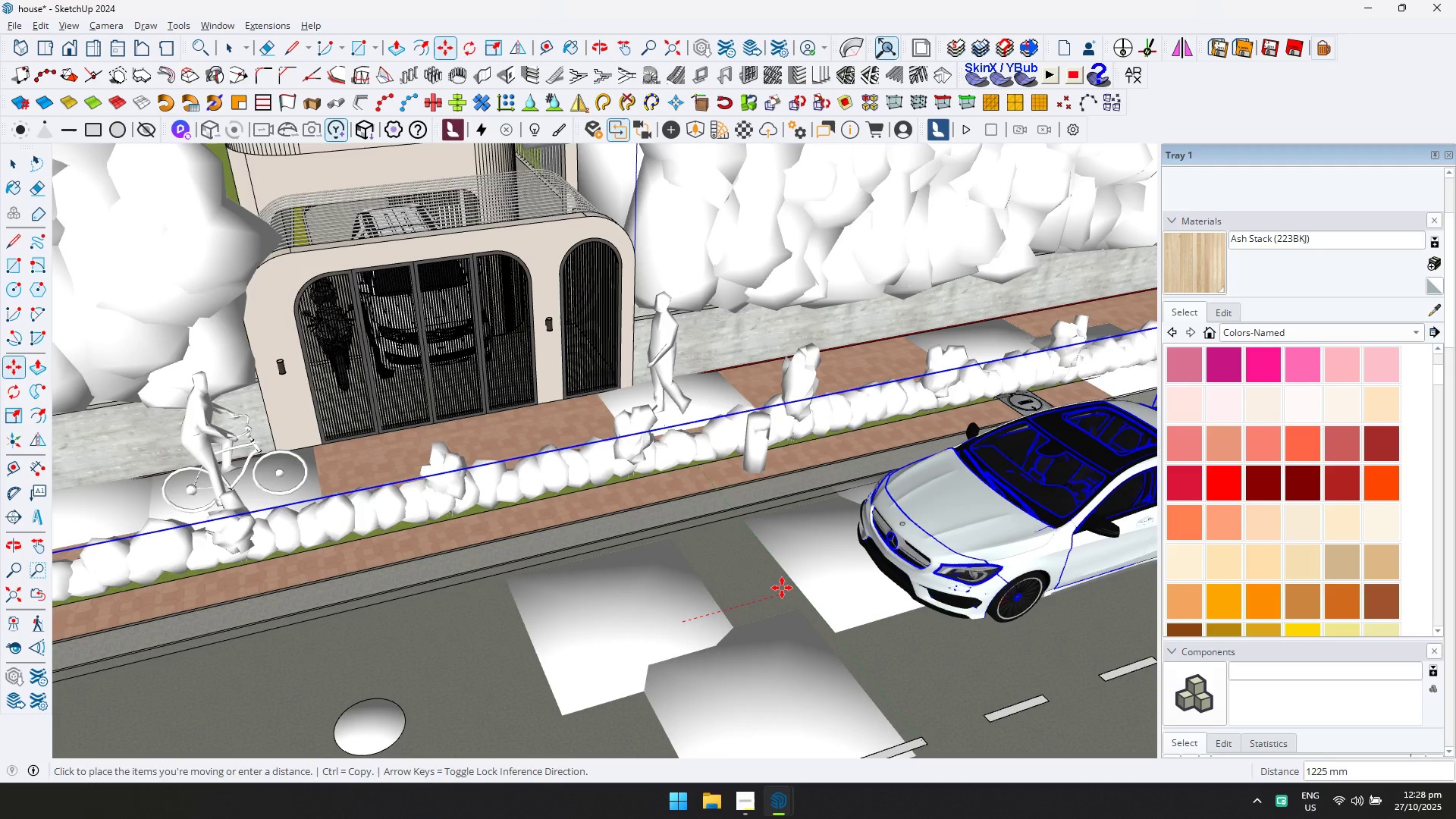 
key(Alt+AltLeft)
 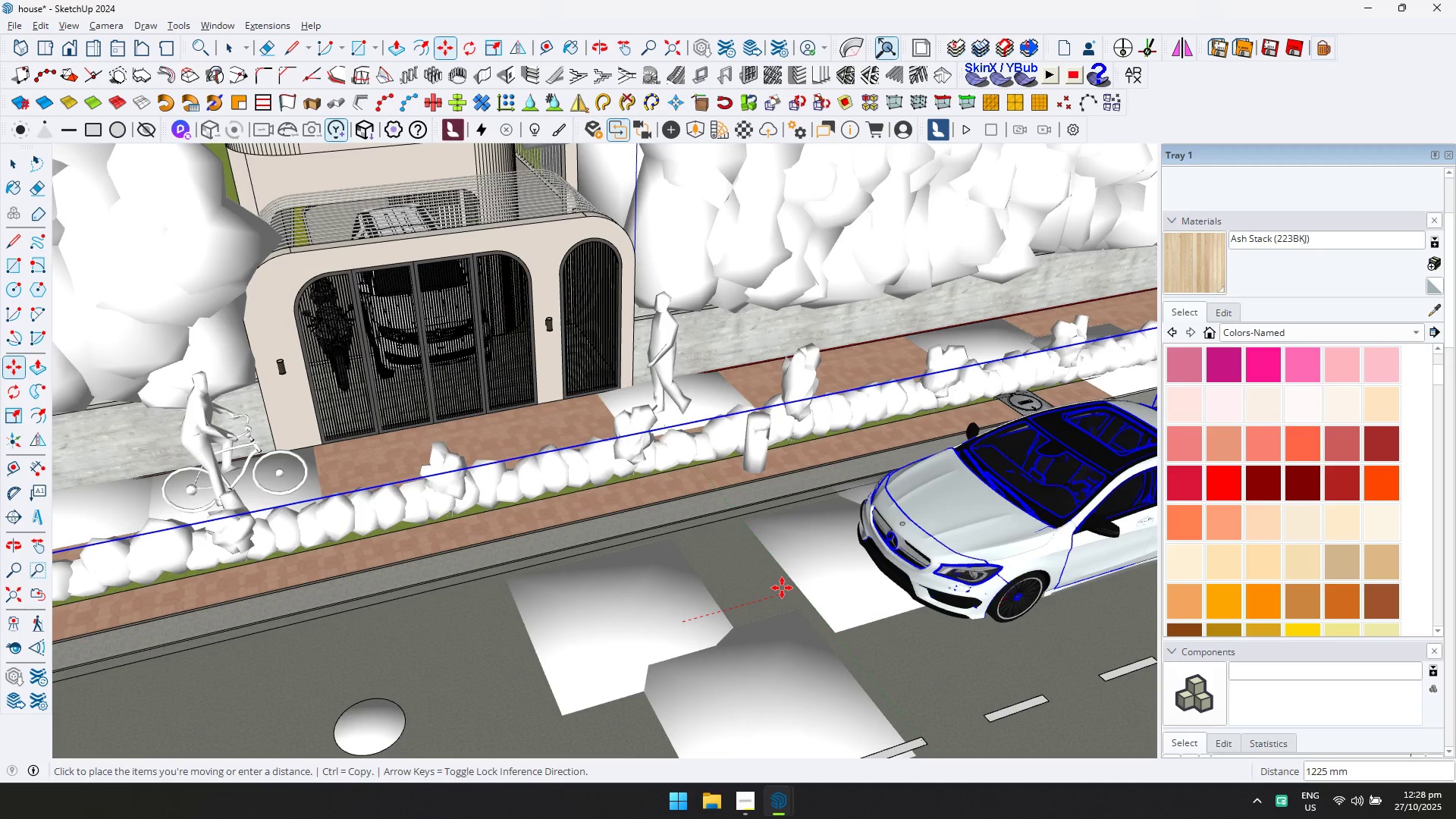 
key(Alt+Tab)